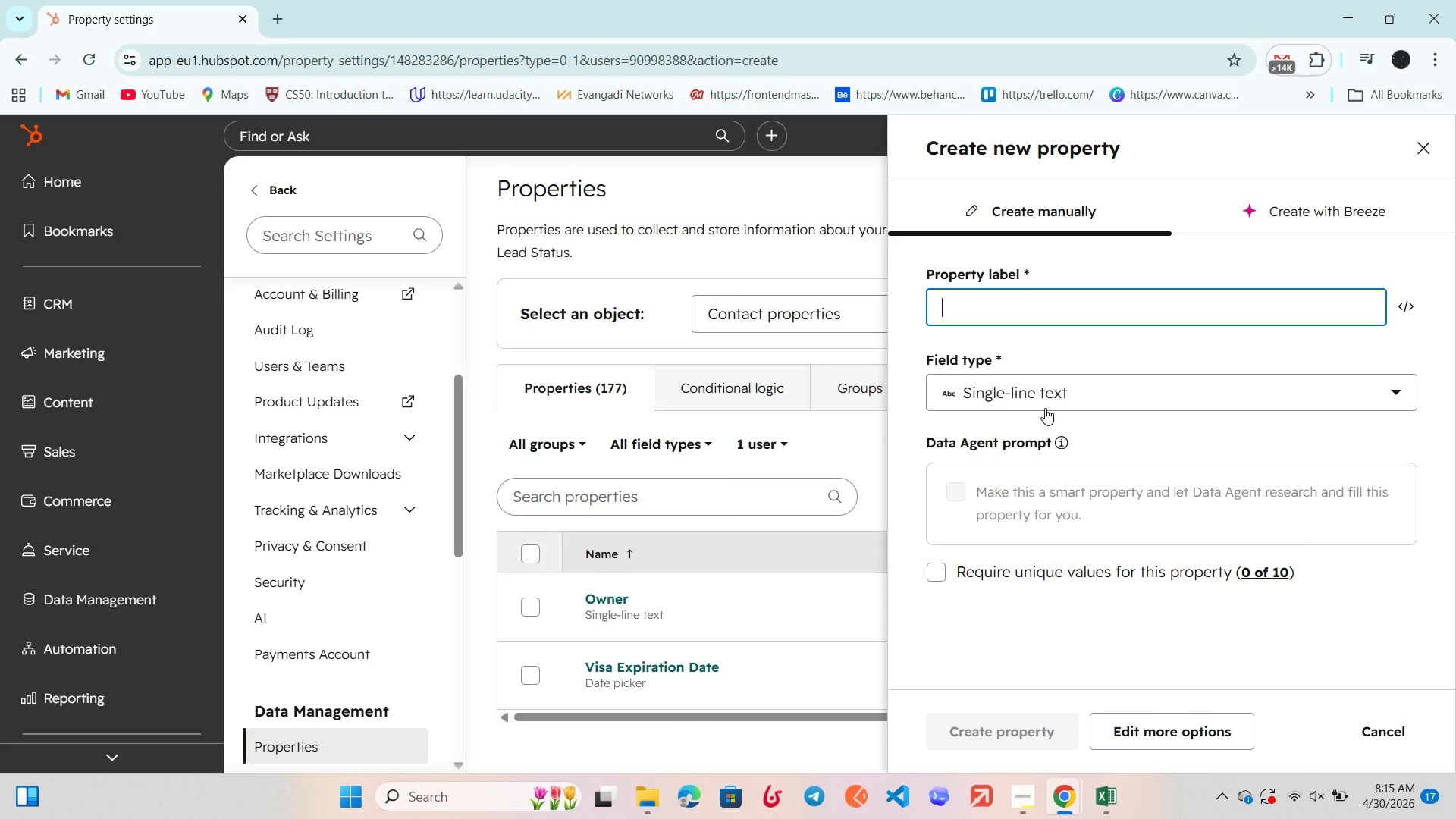 
key(Mute)
 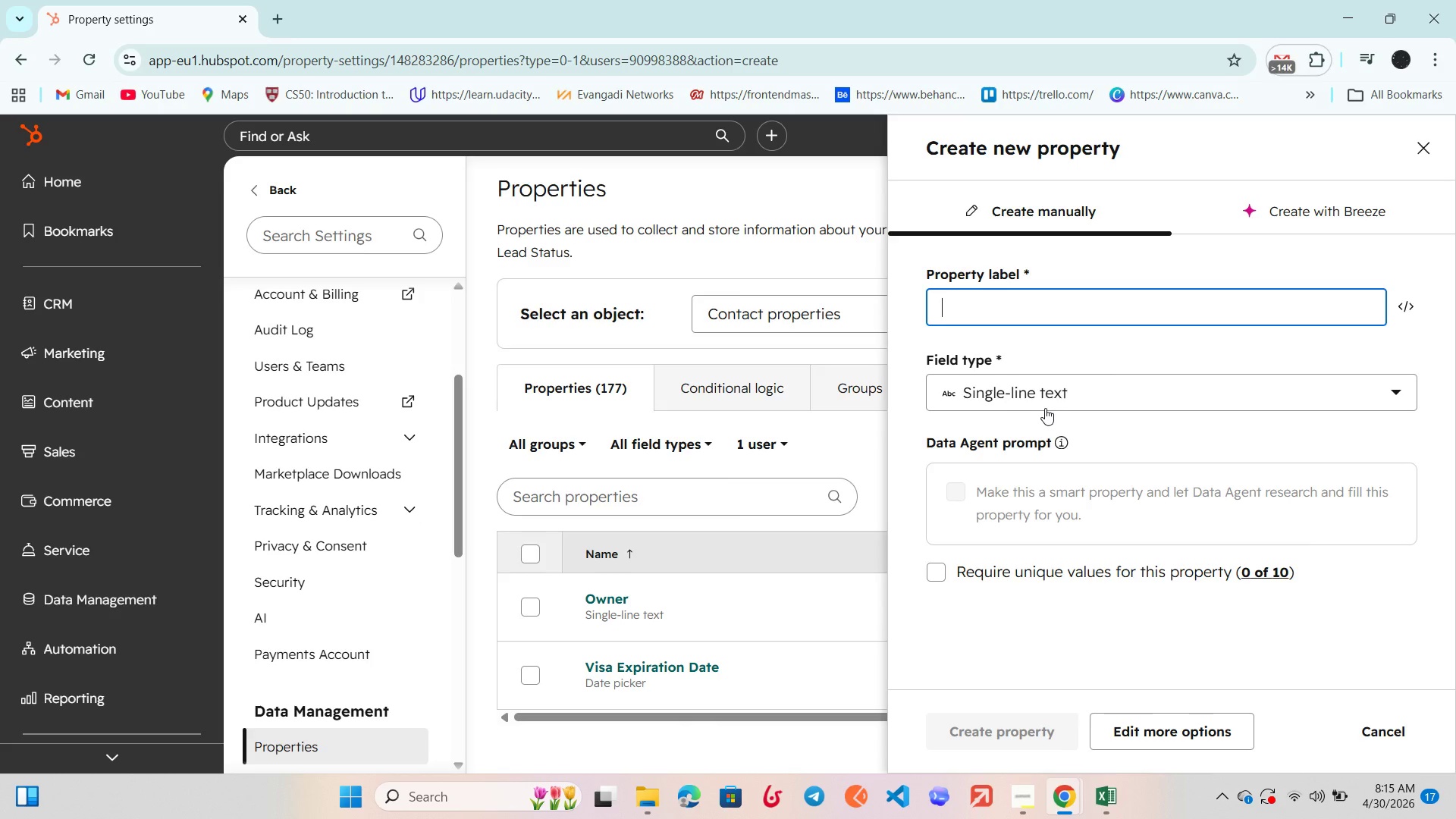 
wait(6.58)
 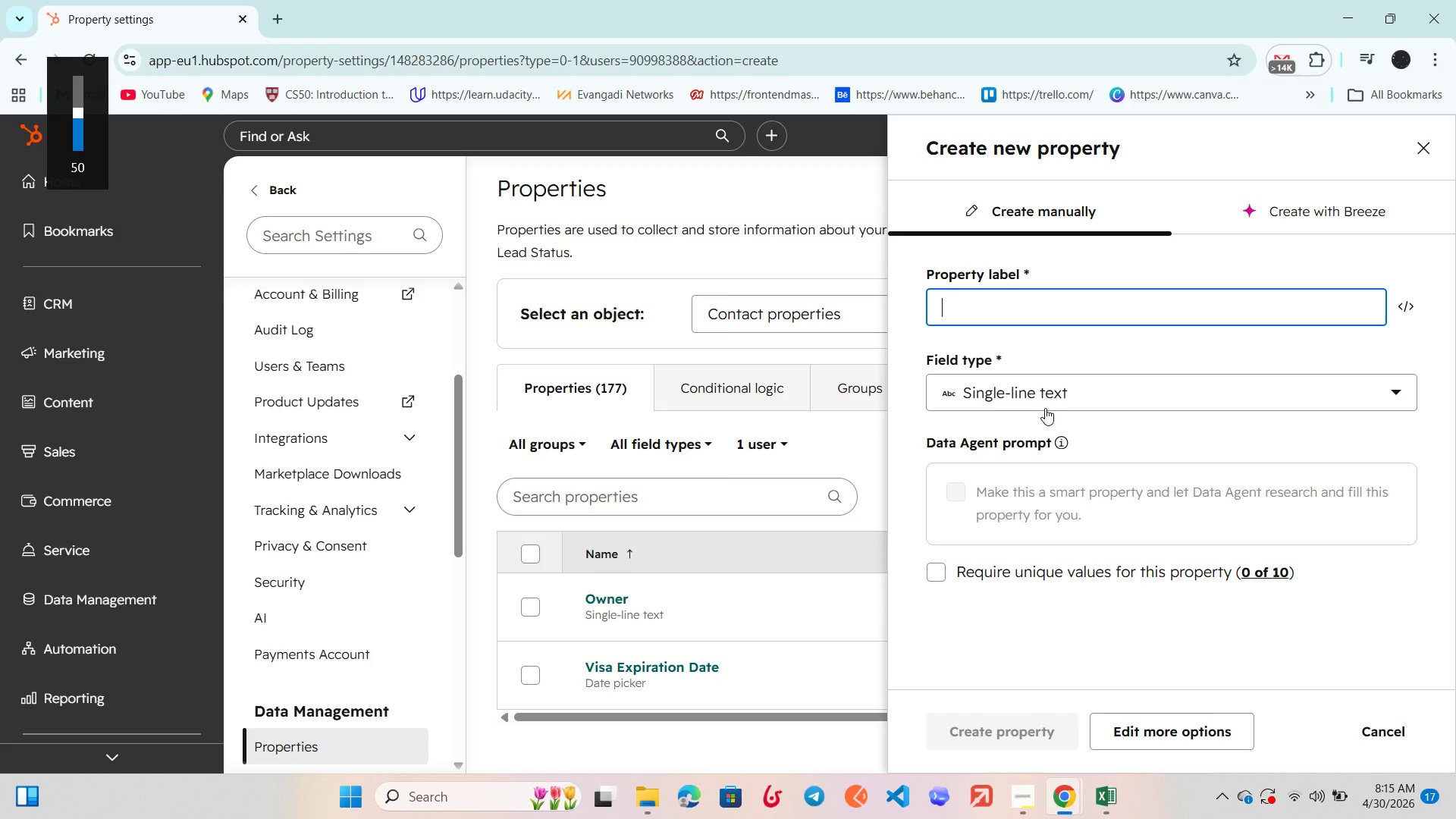 
type(Average Close Date)
 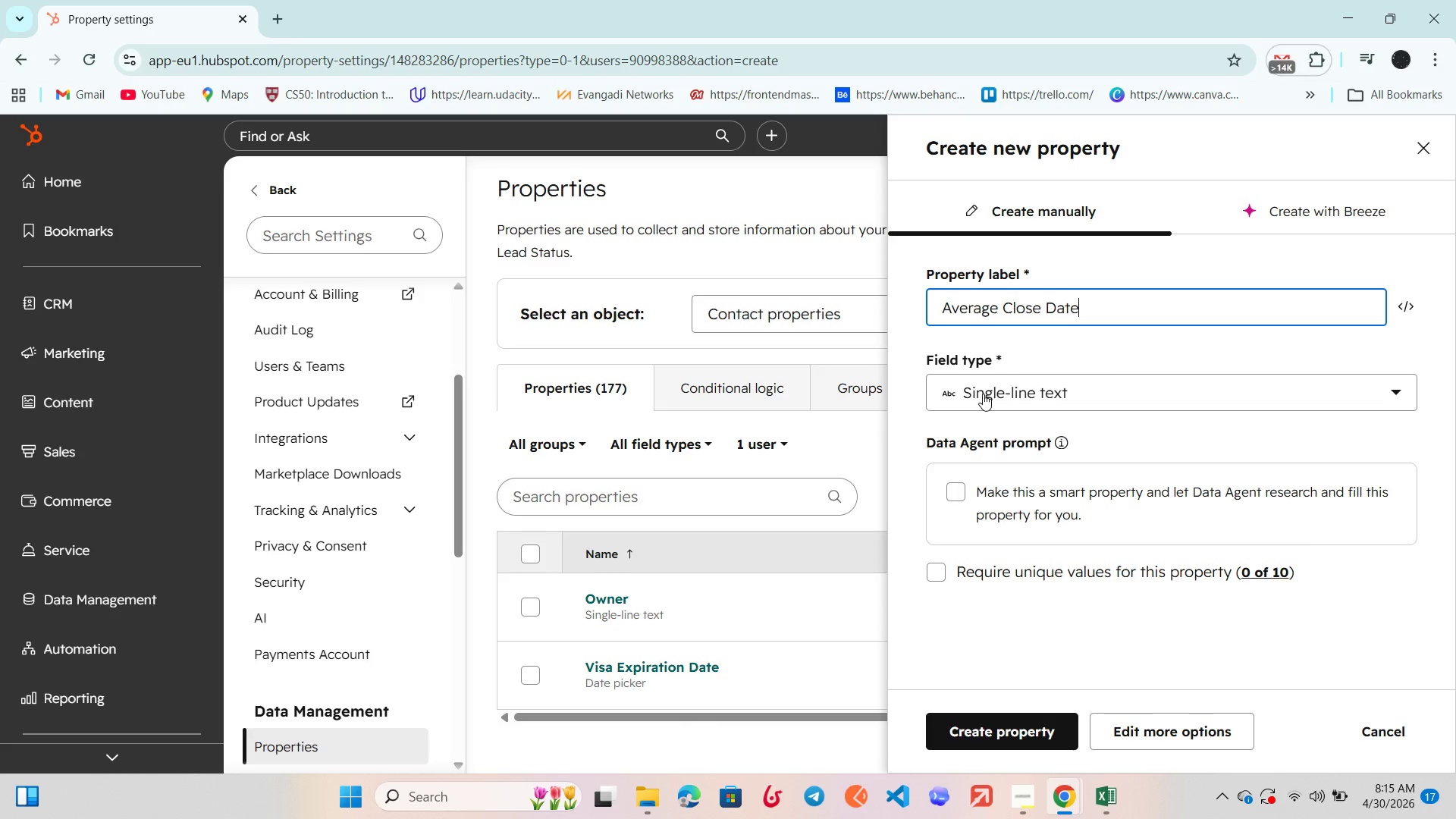 
left_click([1089, 391])
 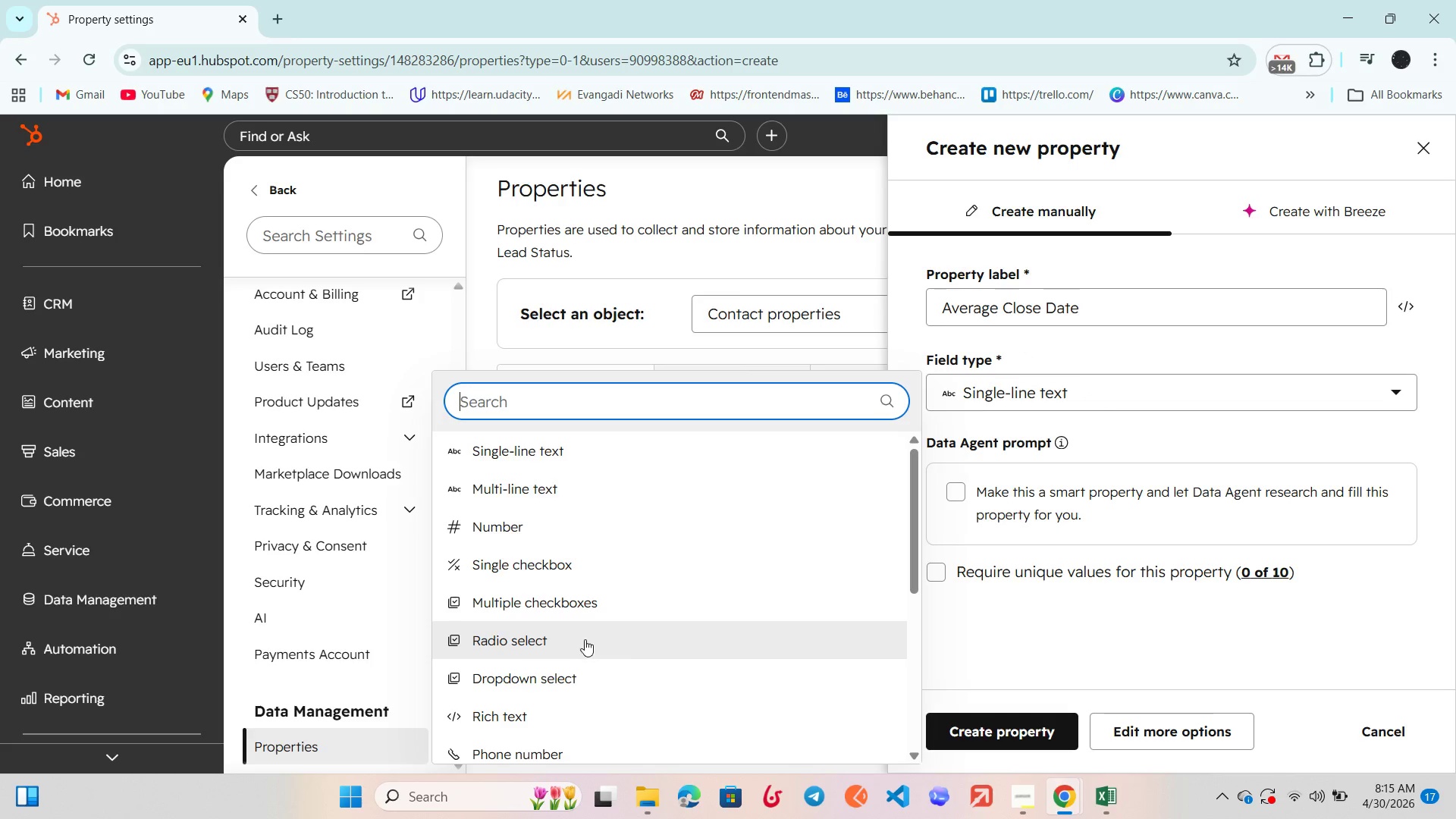 
scroll: coordinate [595, 596], scroll_direction: down, amount: 1.0
 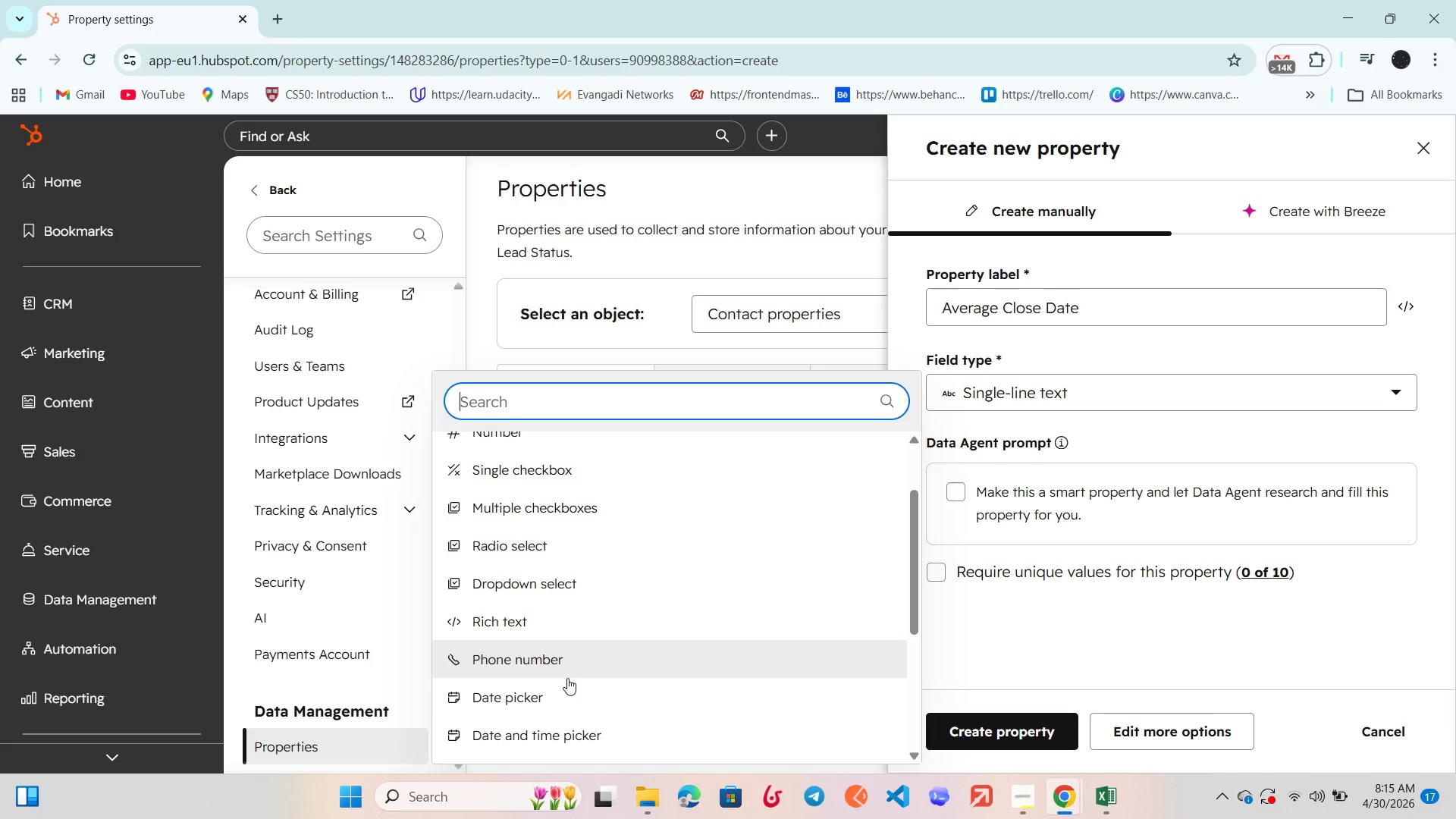 
left_click_drag(start_coordinate=[573, 701], to_coordinate=[588, 702])
 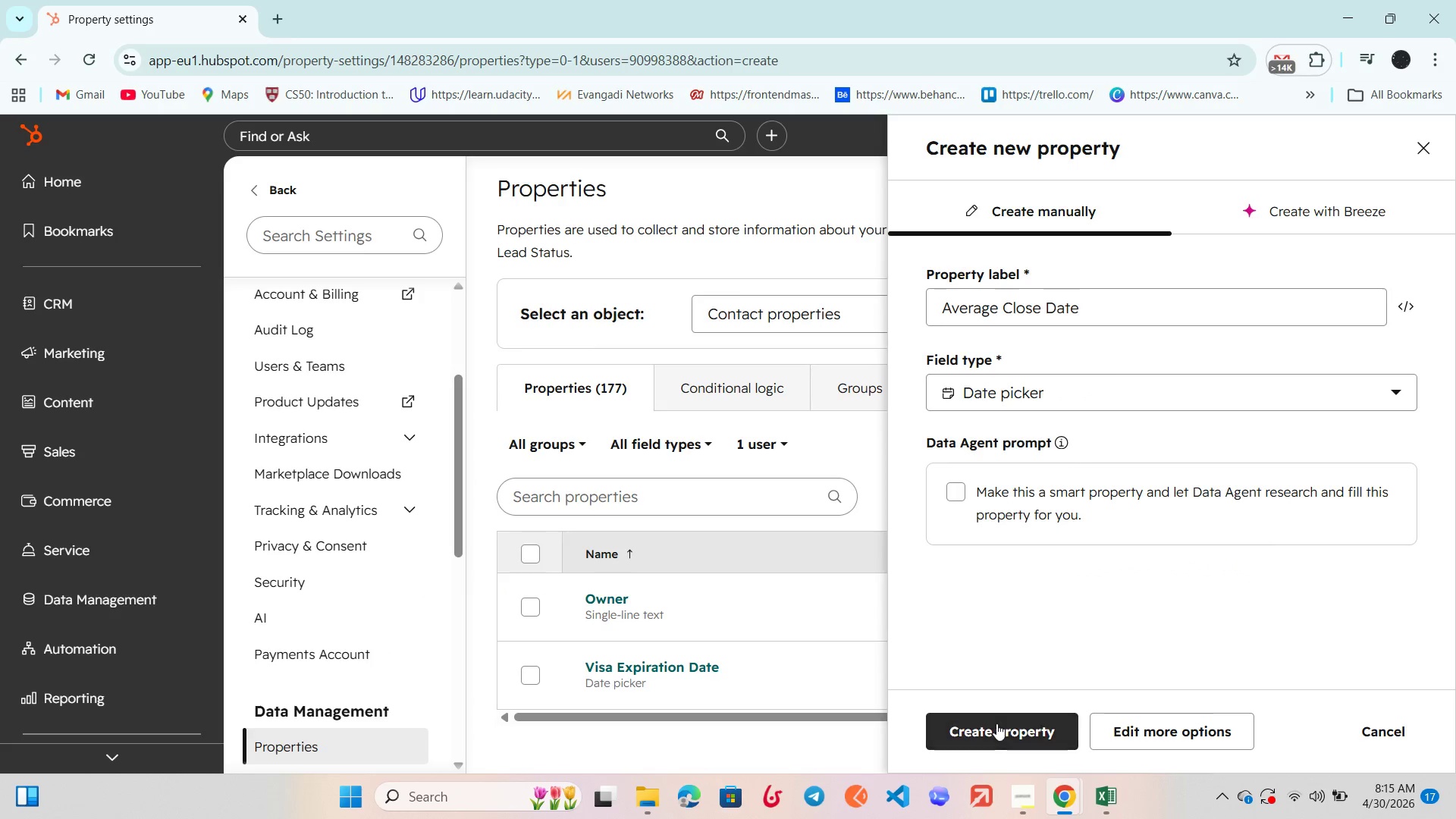 
left_click_drag(start_coordinate=[990, 731], to_coordinate=[991, 727])
 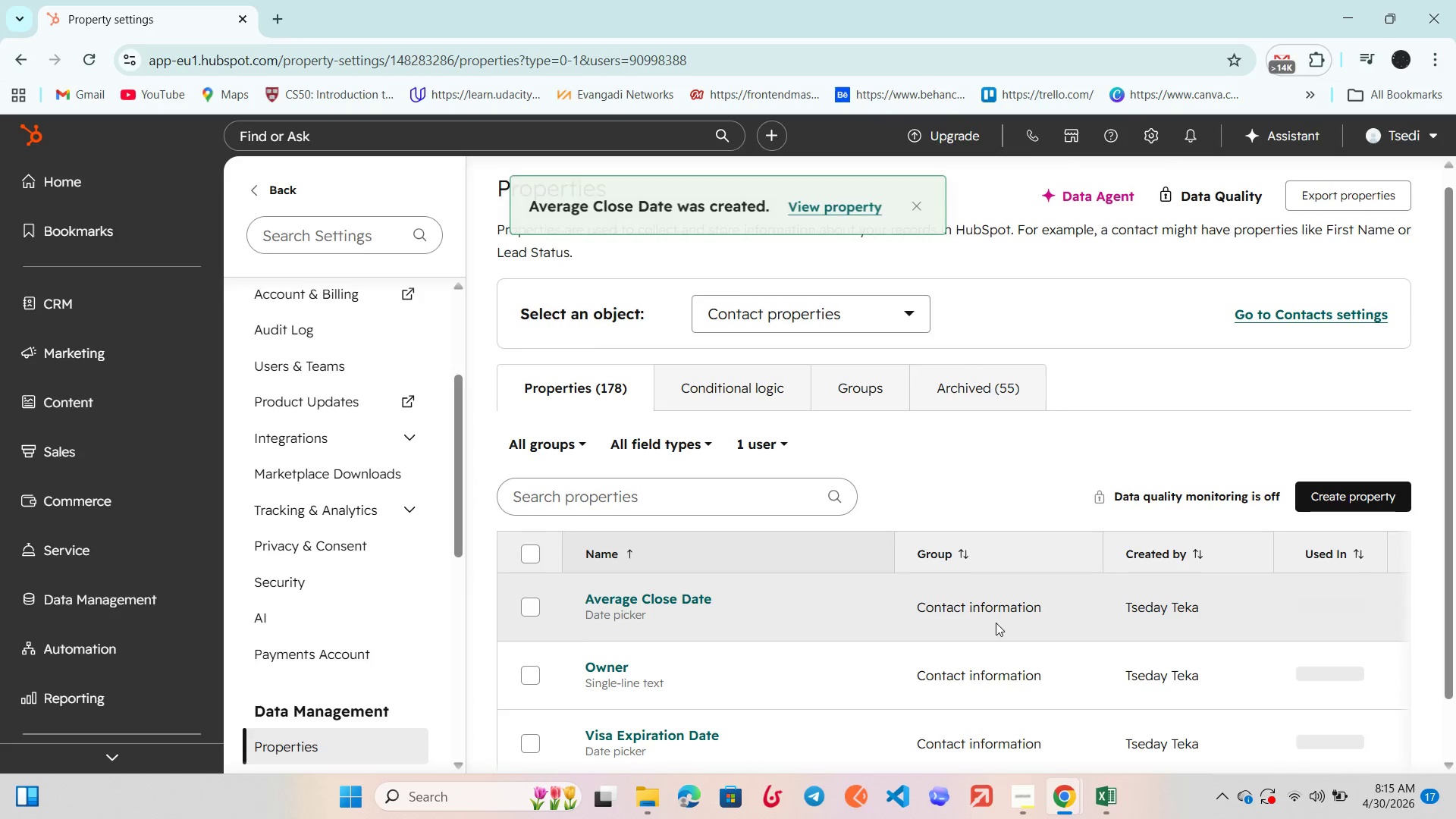 
scroll: coordinate [876, 594], scroll_direction: down, amount: 6.0
 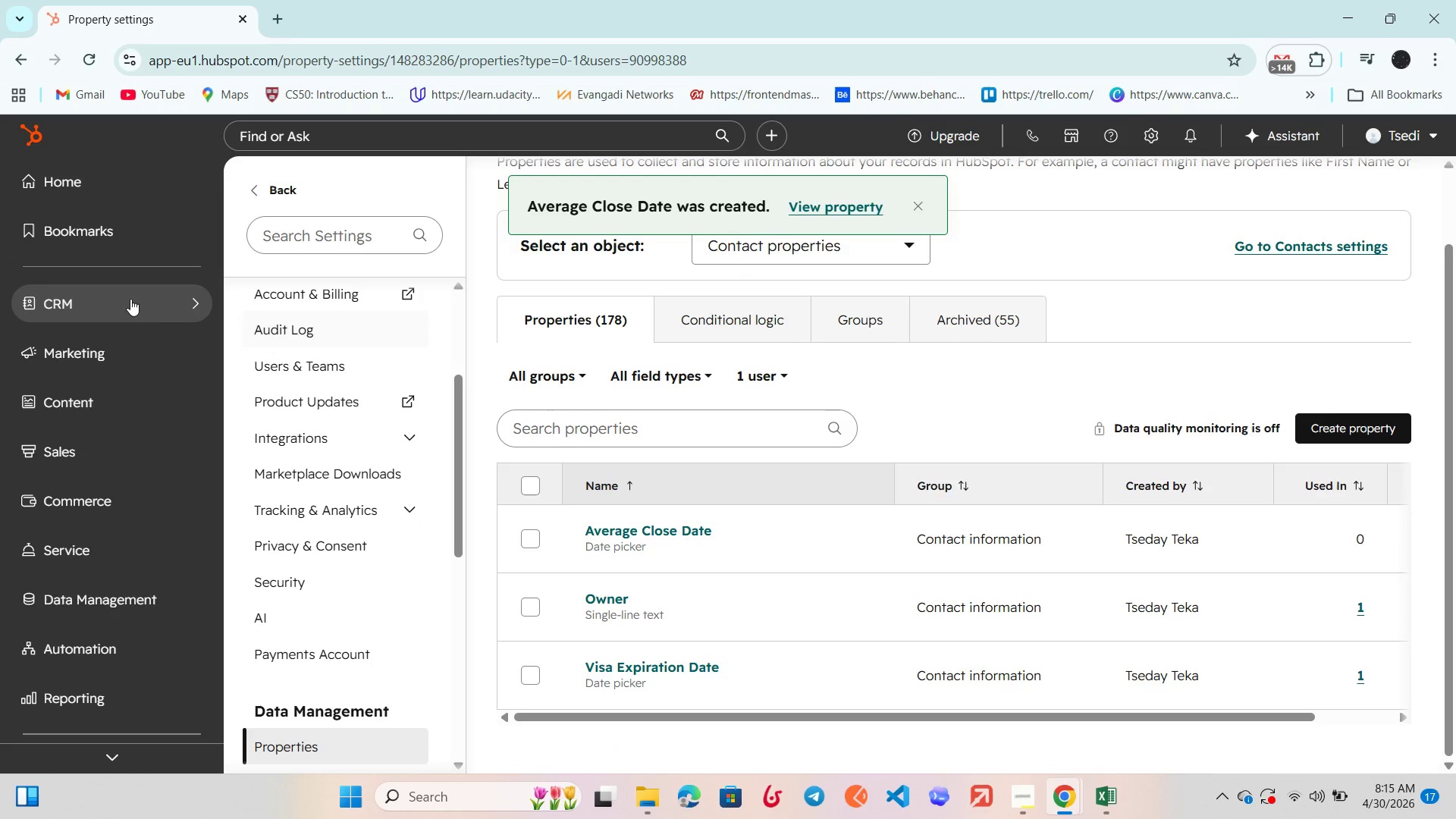 
left_click([101, 295])
 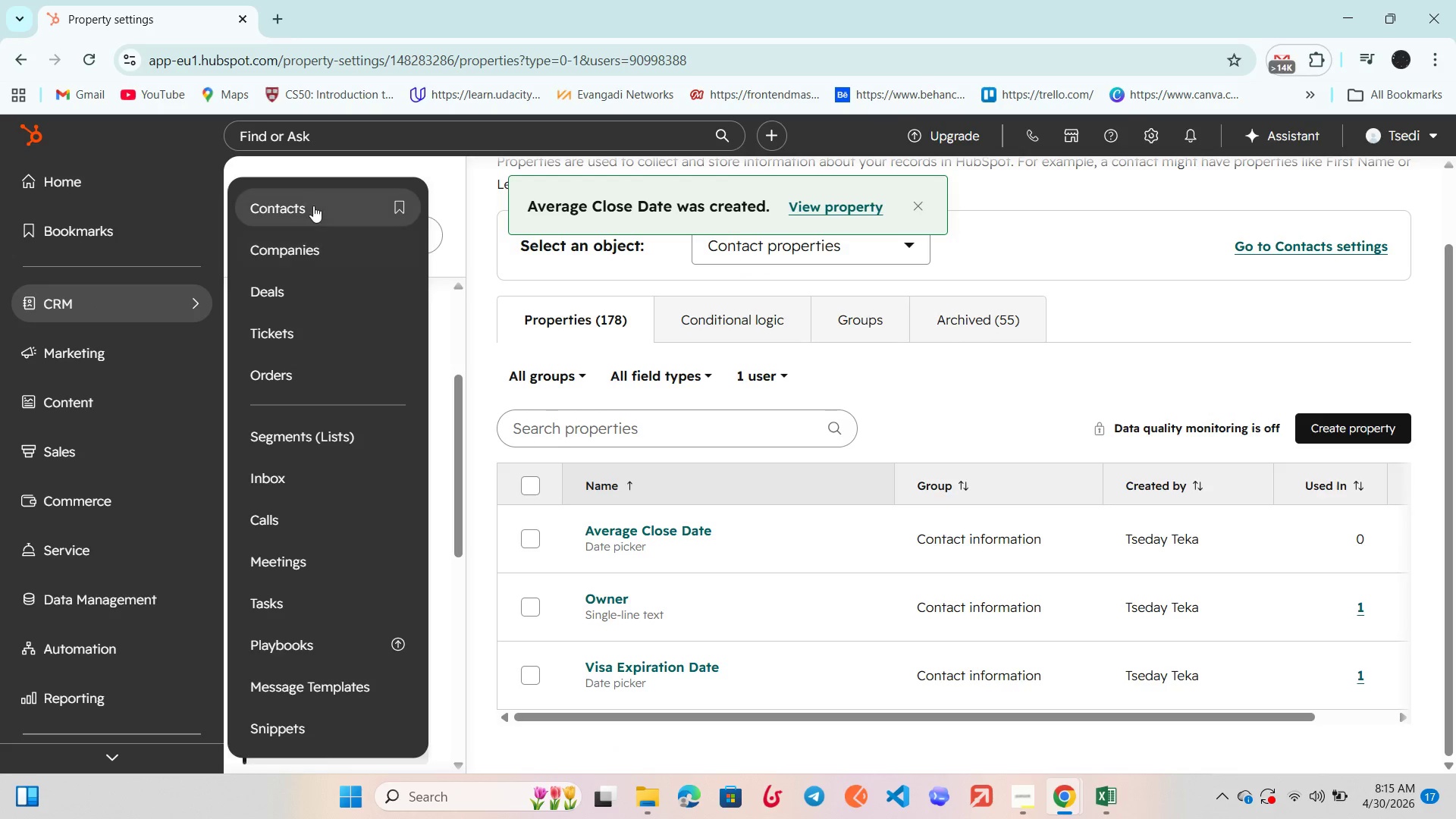 
left_click([313, 206])
 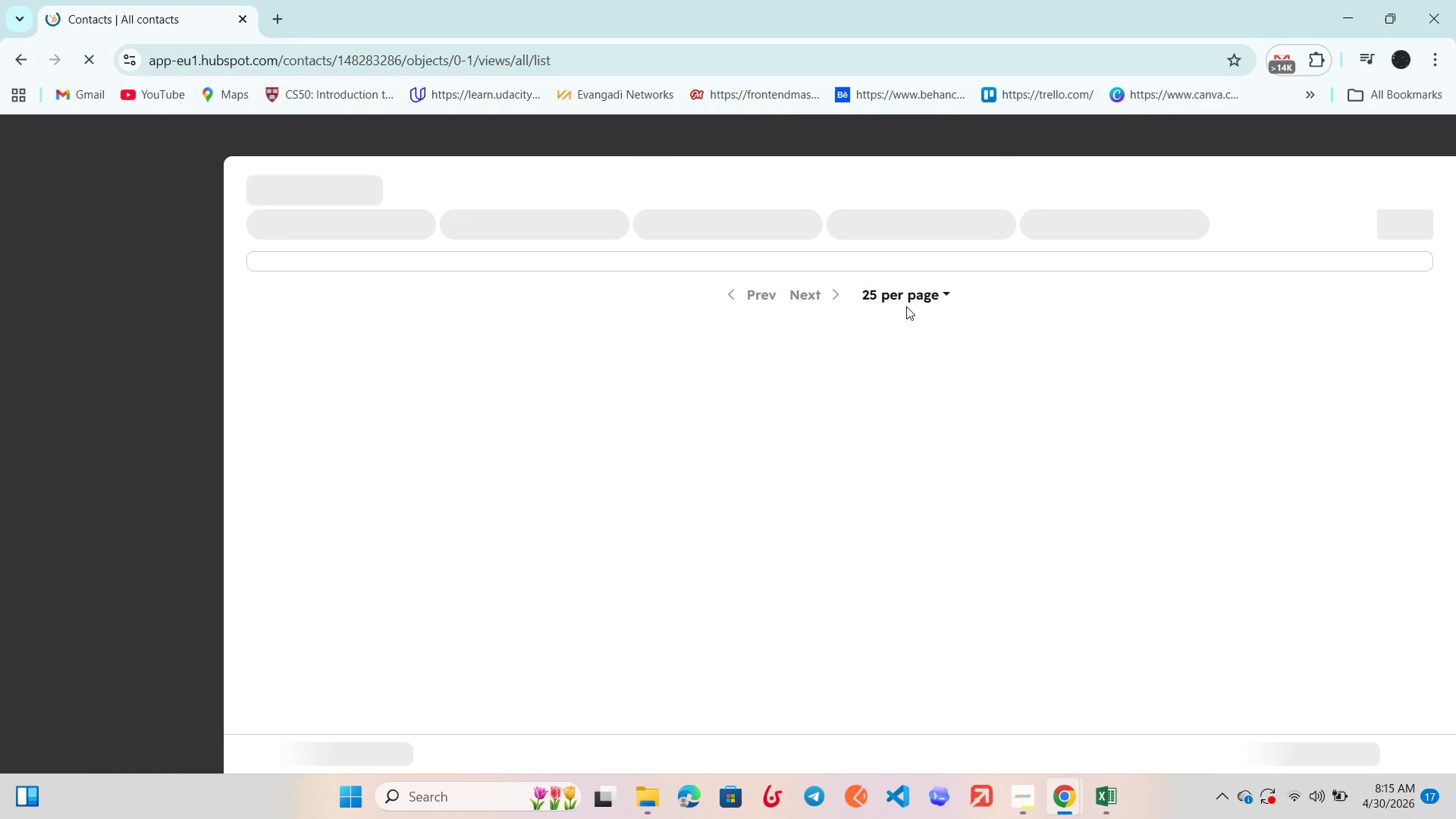 
scroll: coordinate [907, 308], scroll_direction: up, amount: 3.0
 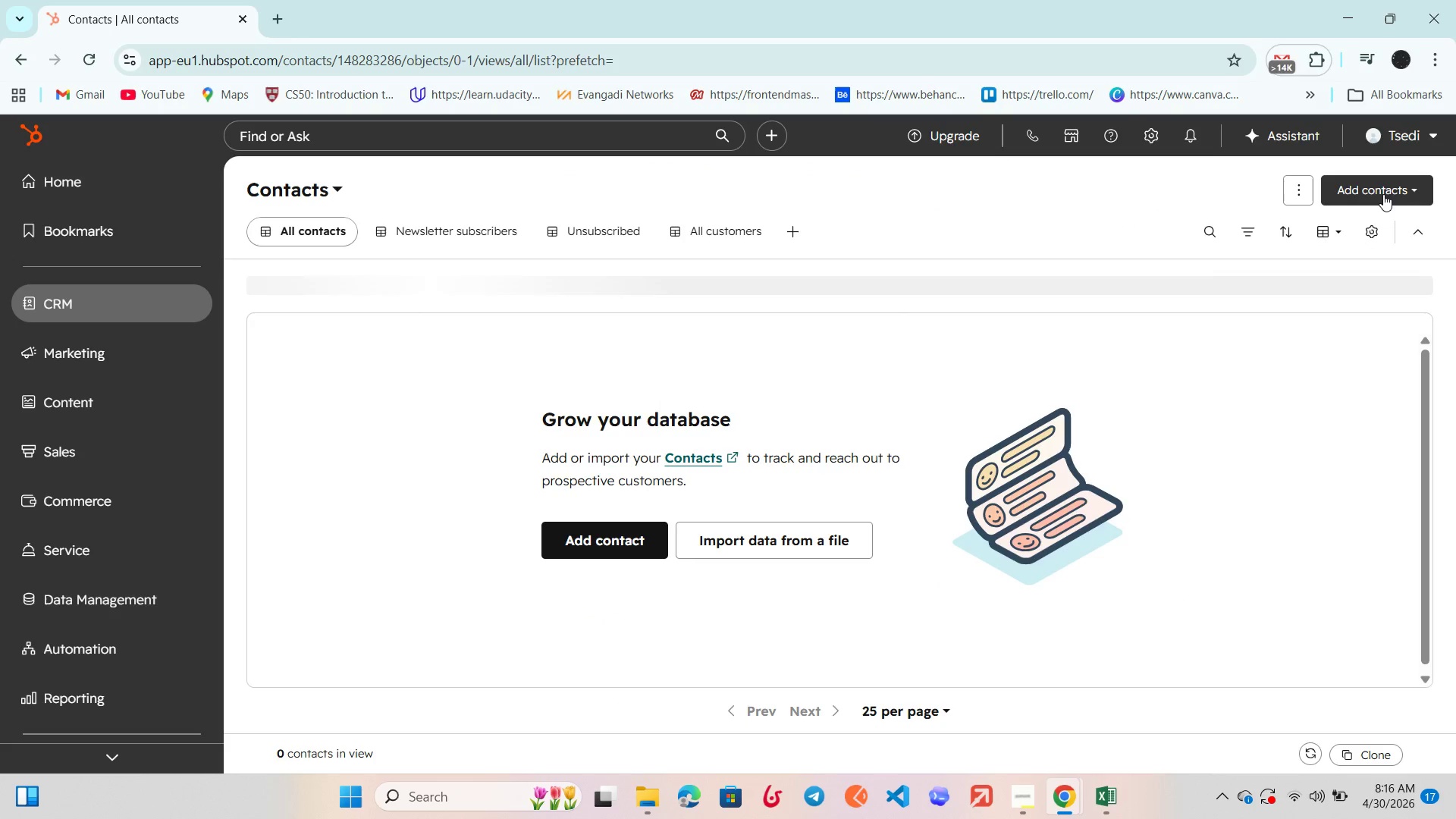 
left_click([1383, 194])
 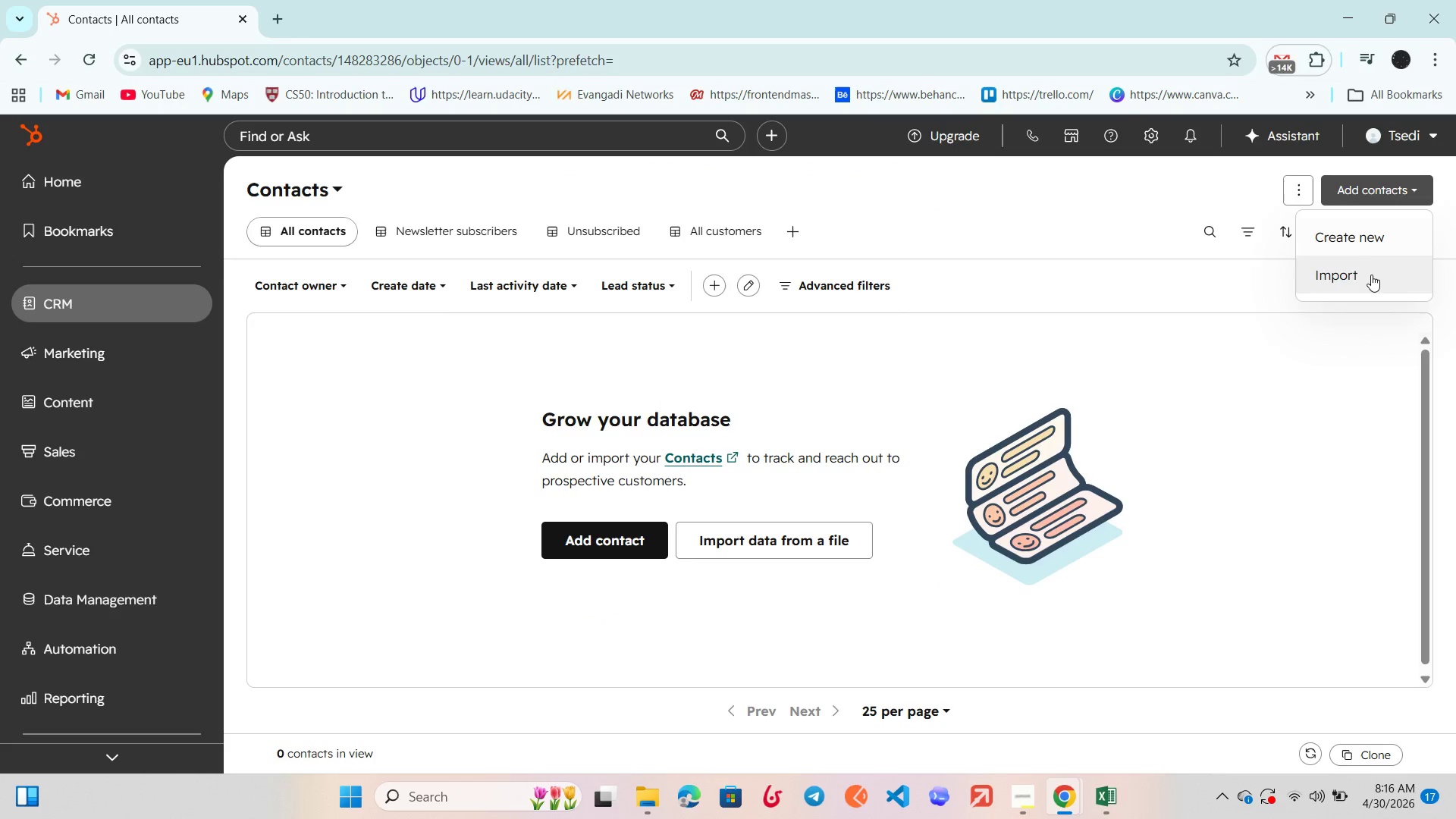 
left_click([1370, 277])
 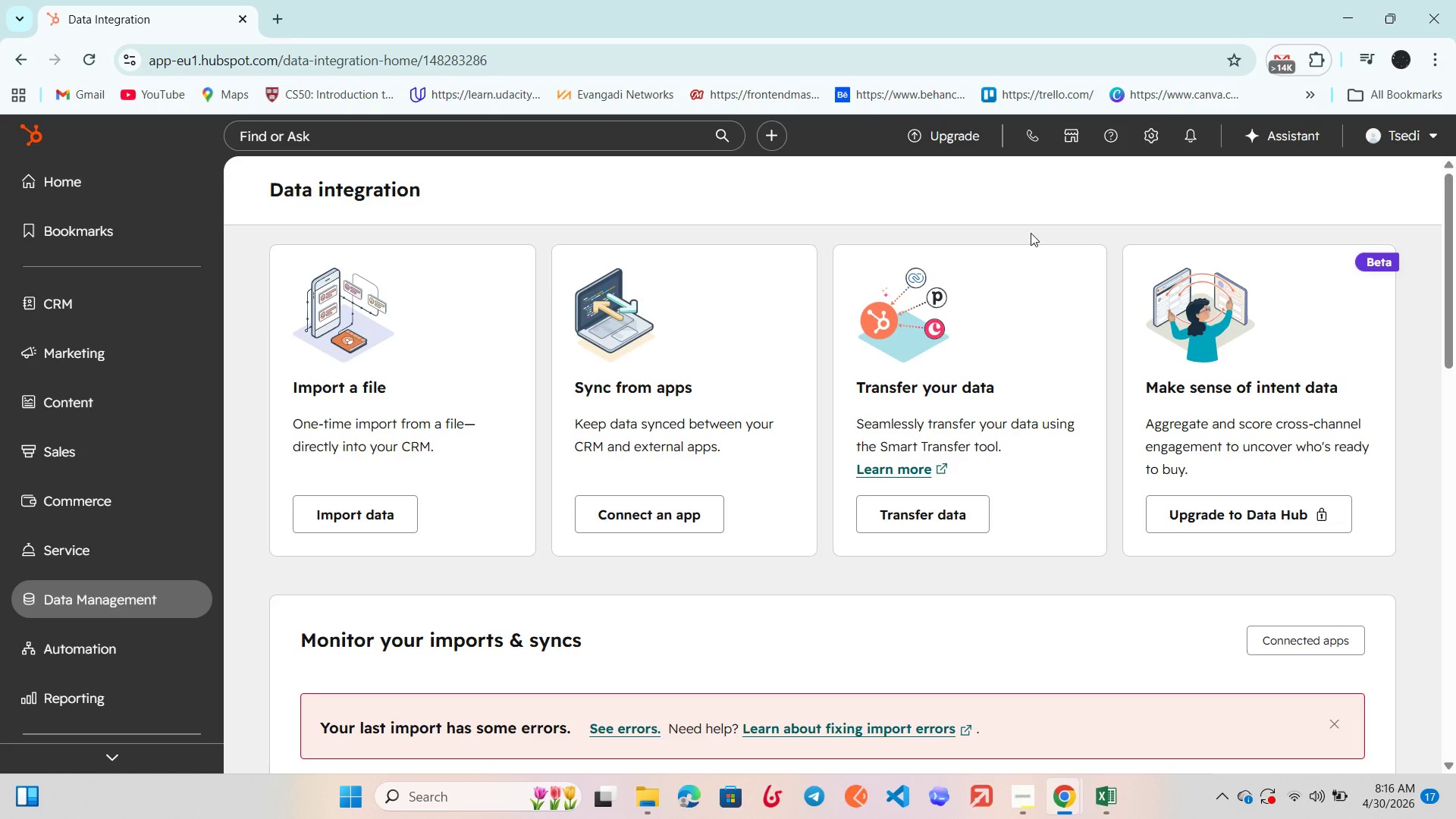 
wait(6.88)
 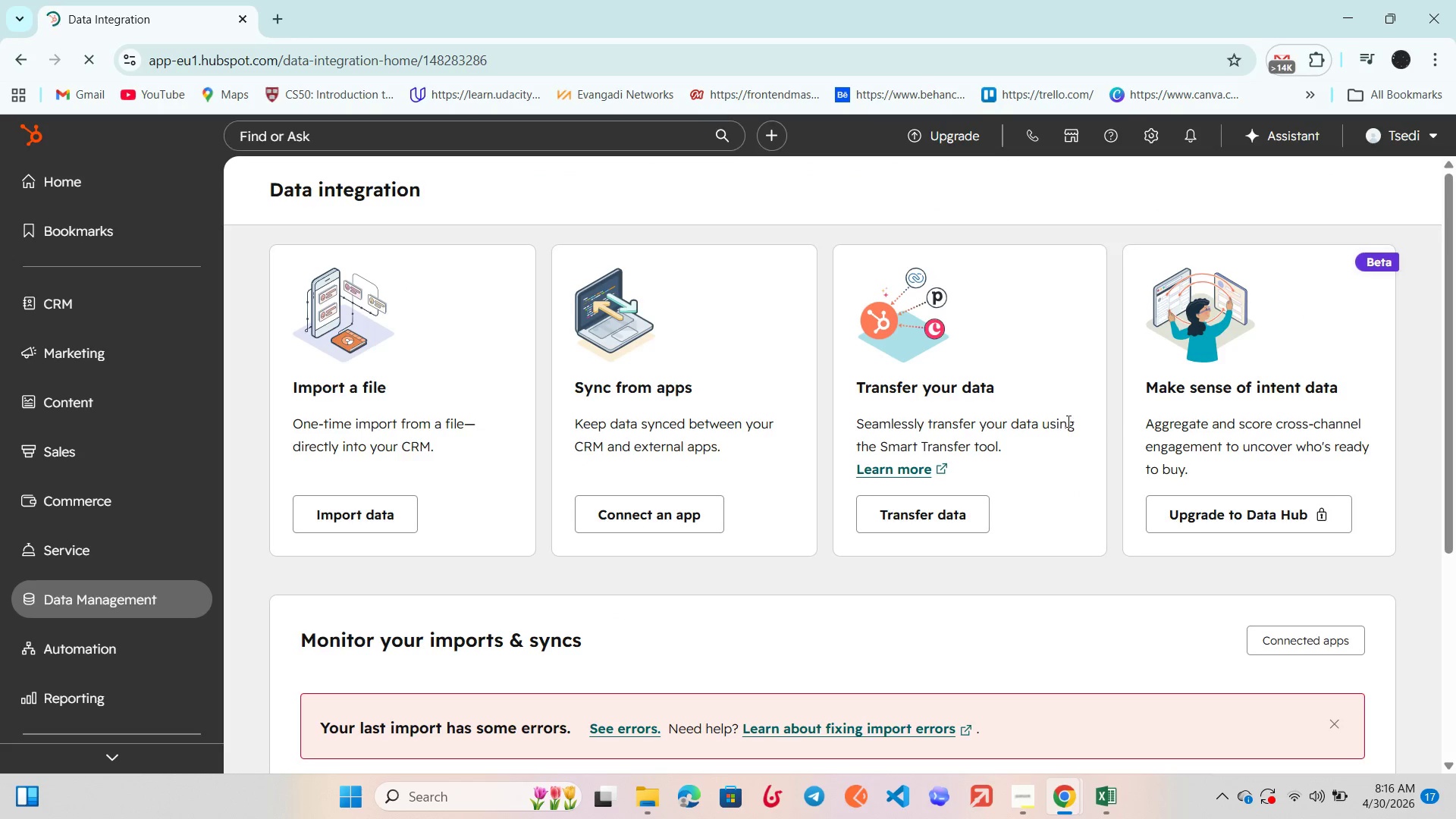 
left_click([399, 502])
 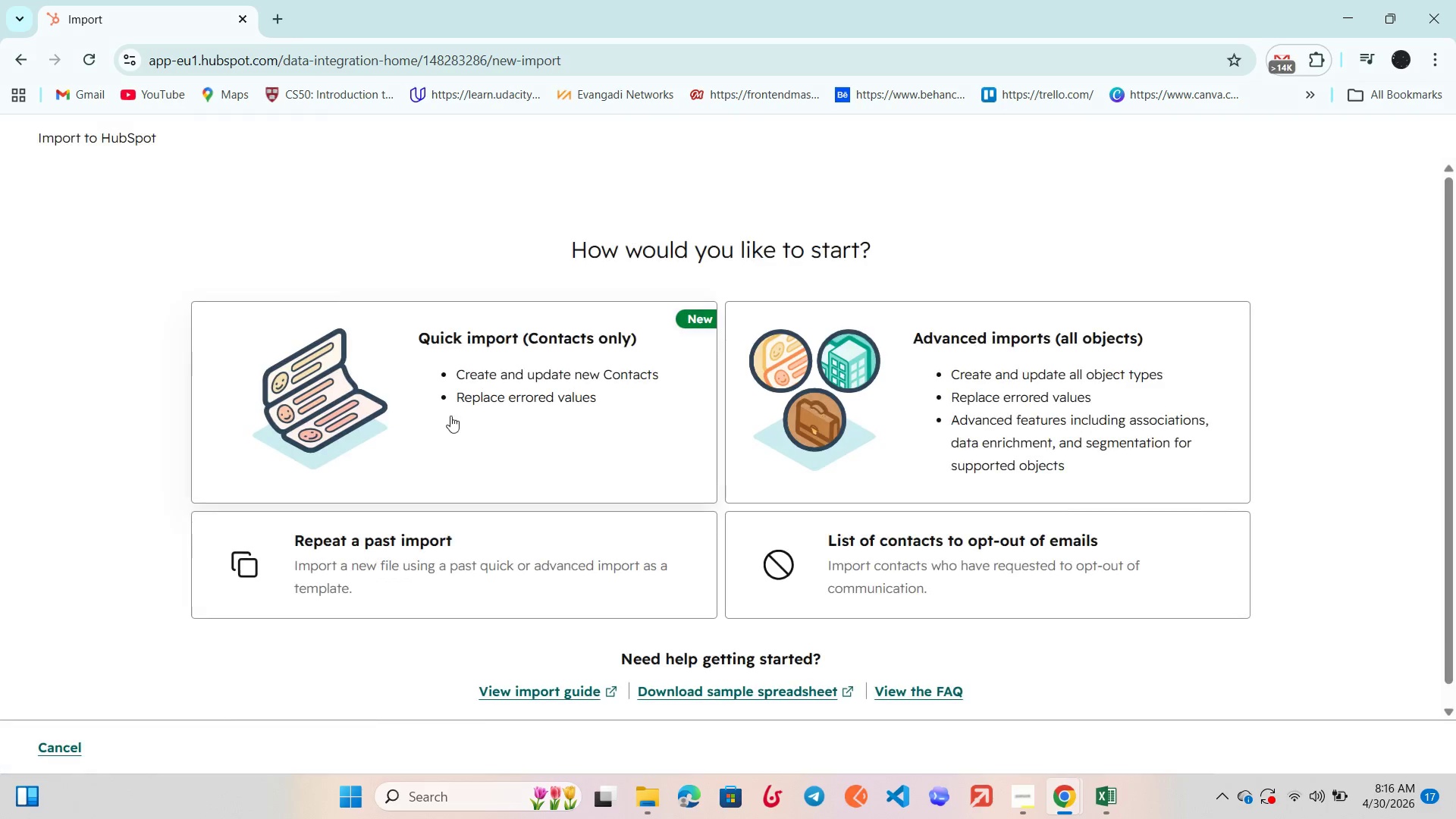 
left_click([489, 345])
 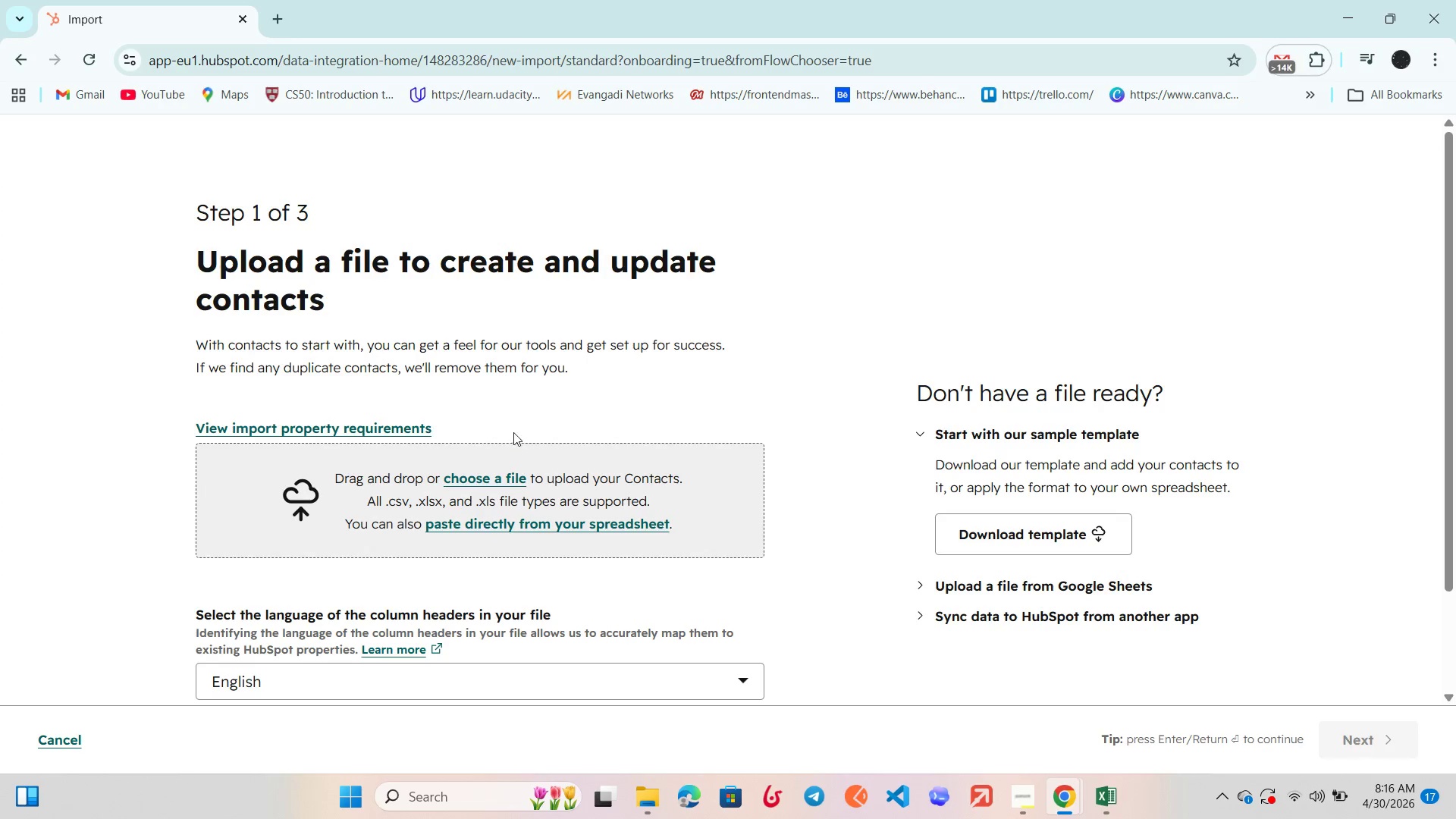 
left_click([495, 488])
 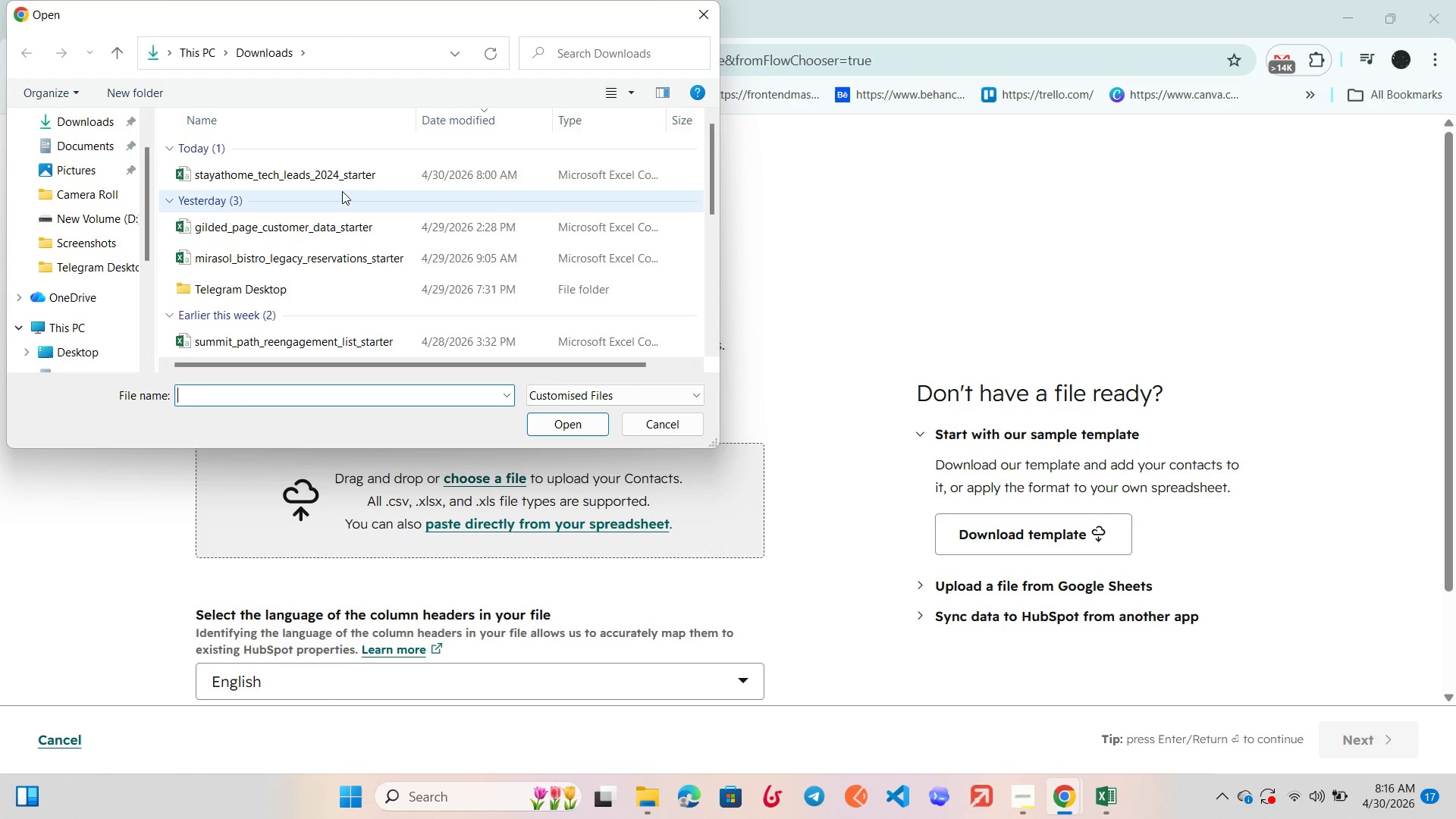 
left_click_drag(start_coordinate=[335, 172], to_coordinate=[341, 174])
 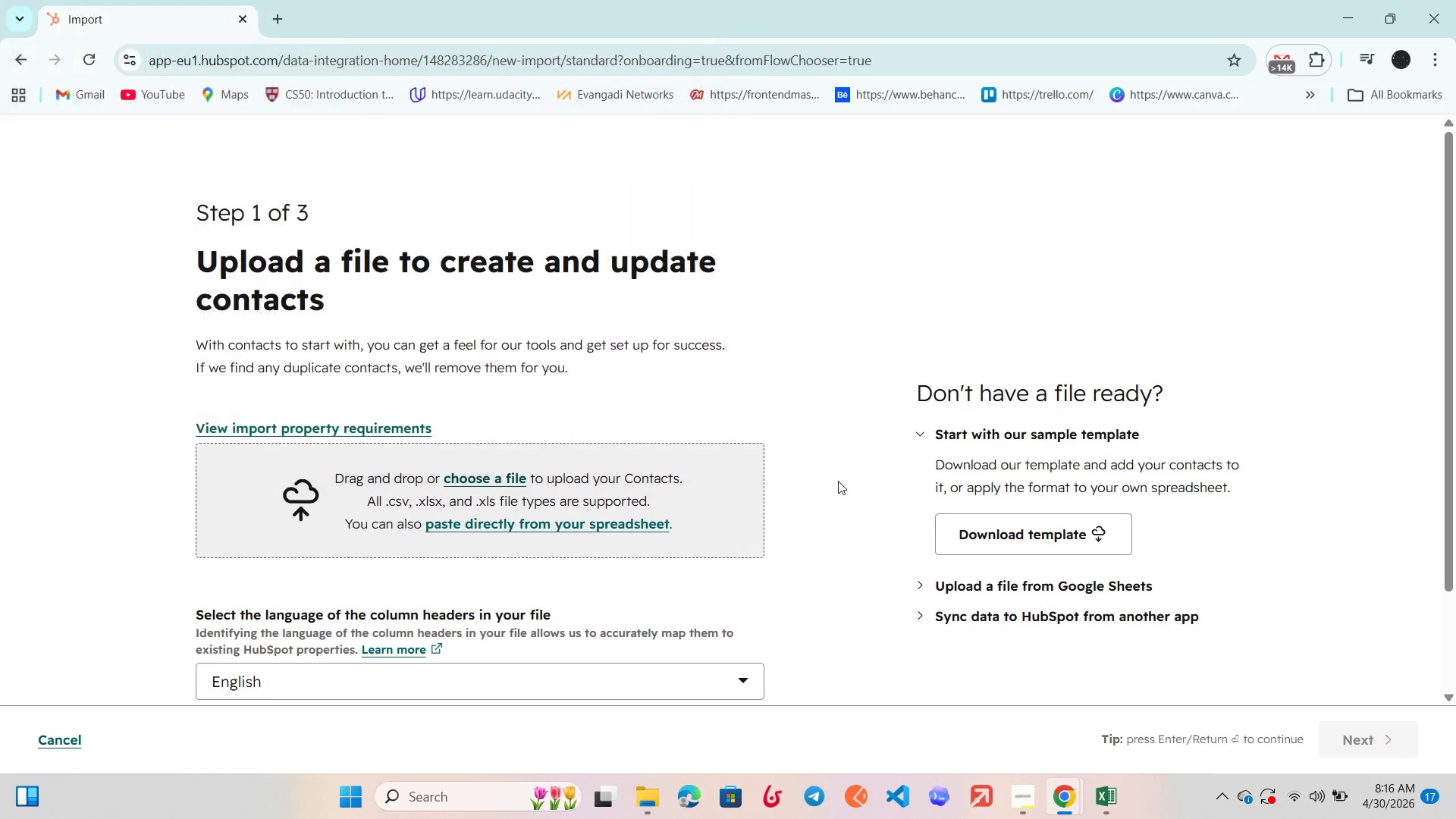 
scroll: coordinate [955, 501], scroll_direction: down, amount: 6.0
 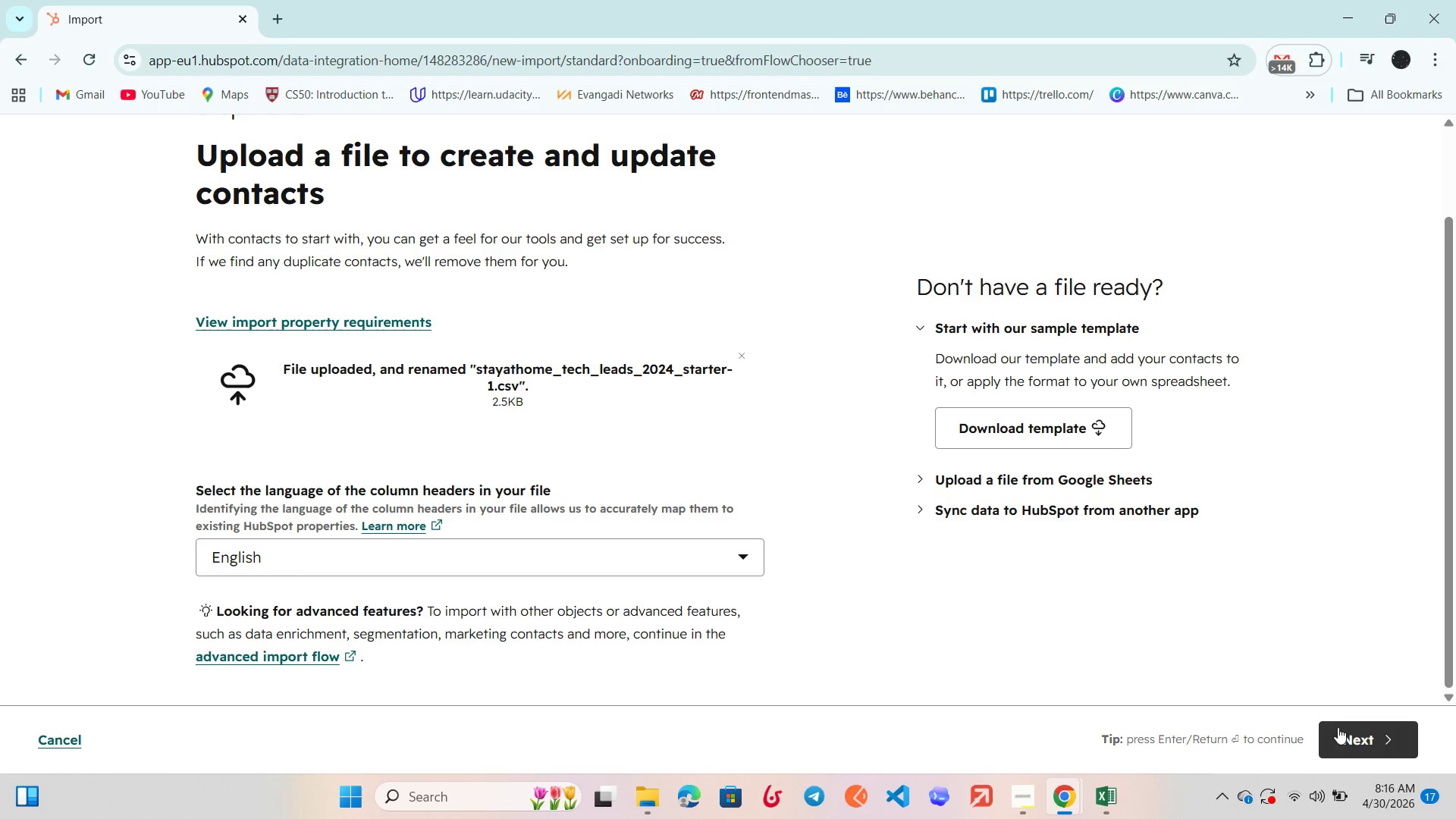 
left_click([1359, 733])
 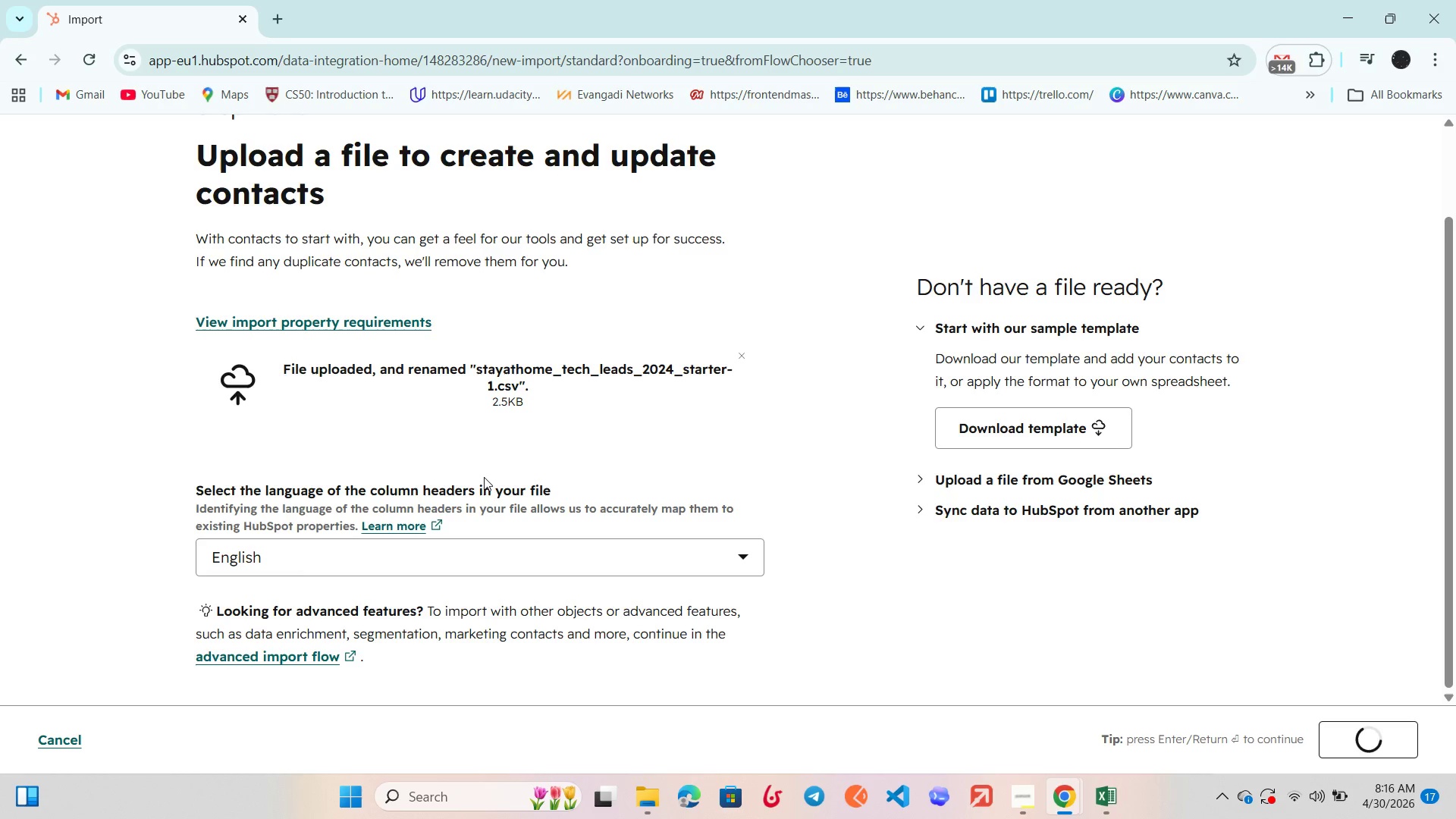 
scroll: coordinate [483, 477], scroll_direction: down, amount: 8.0
 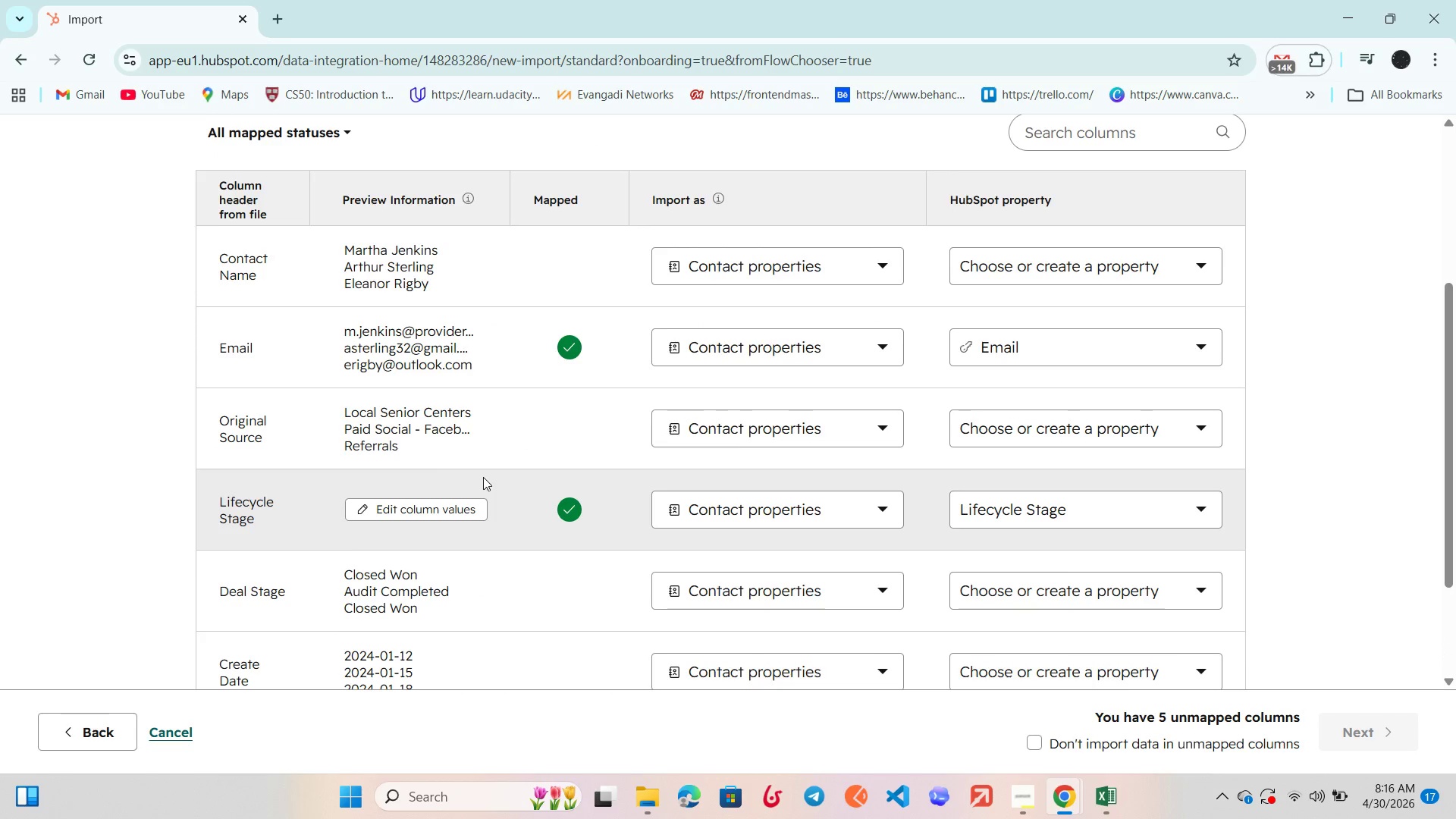 
scroll: coordinate [483, 477], scroll_direction: up, amount: 2.0
 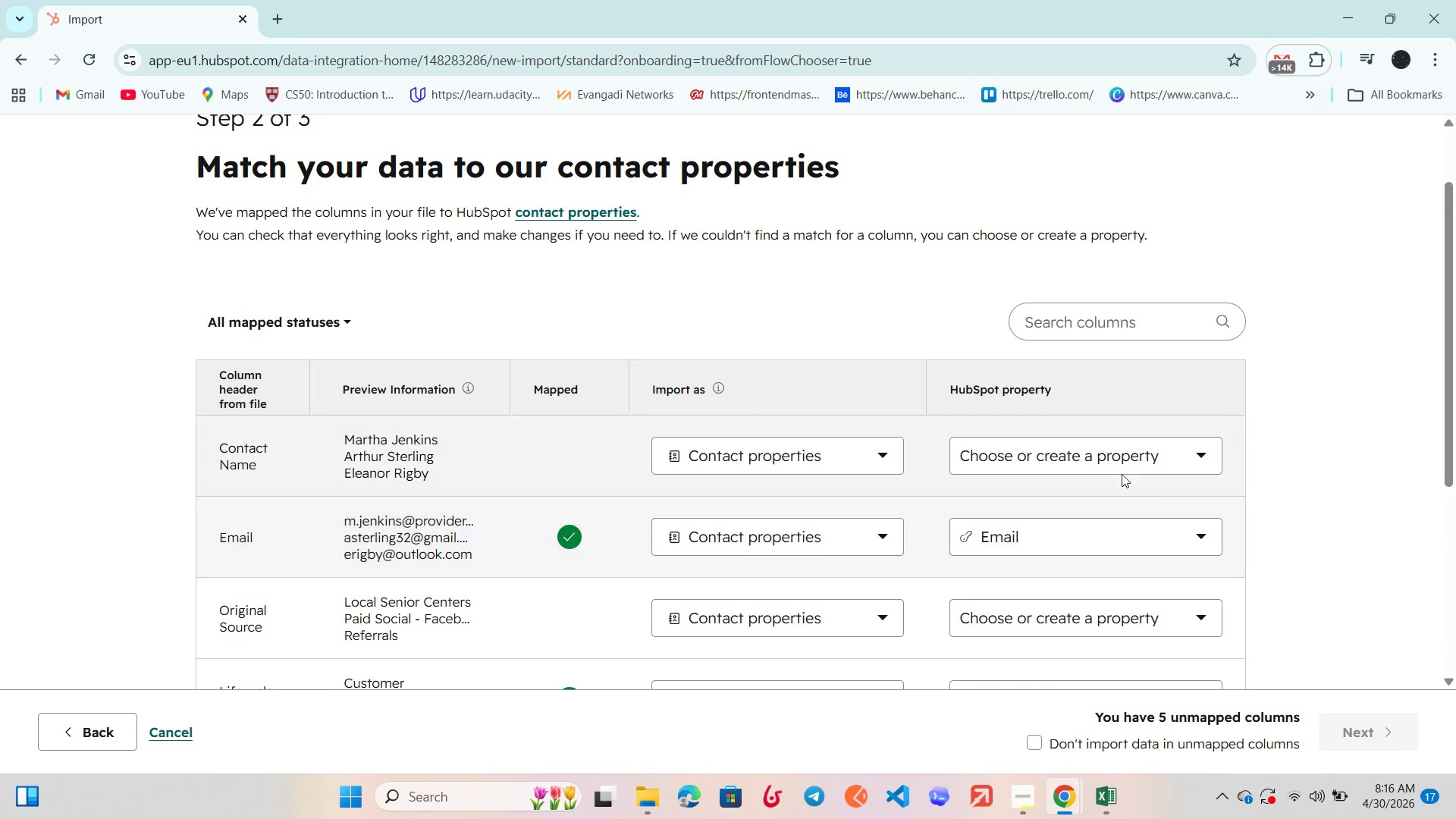 
left_click([1120, 459])
 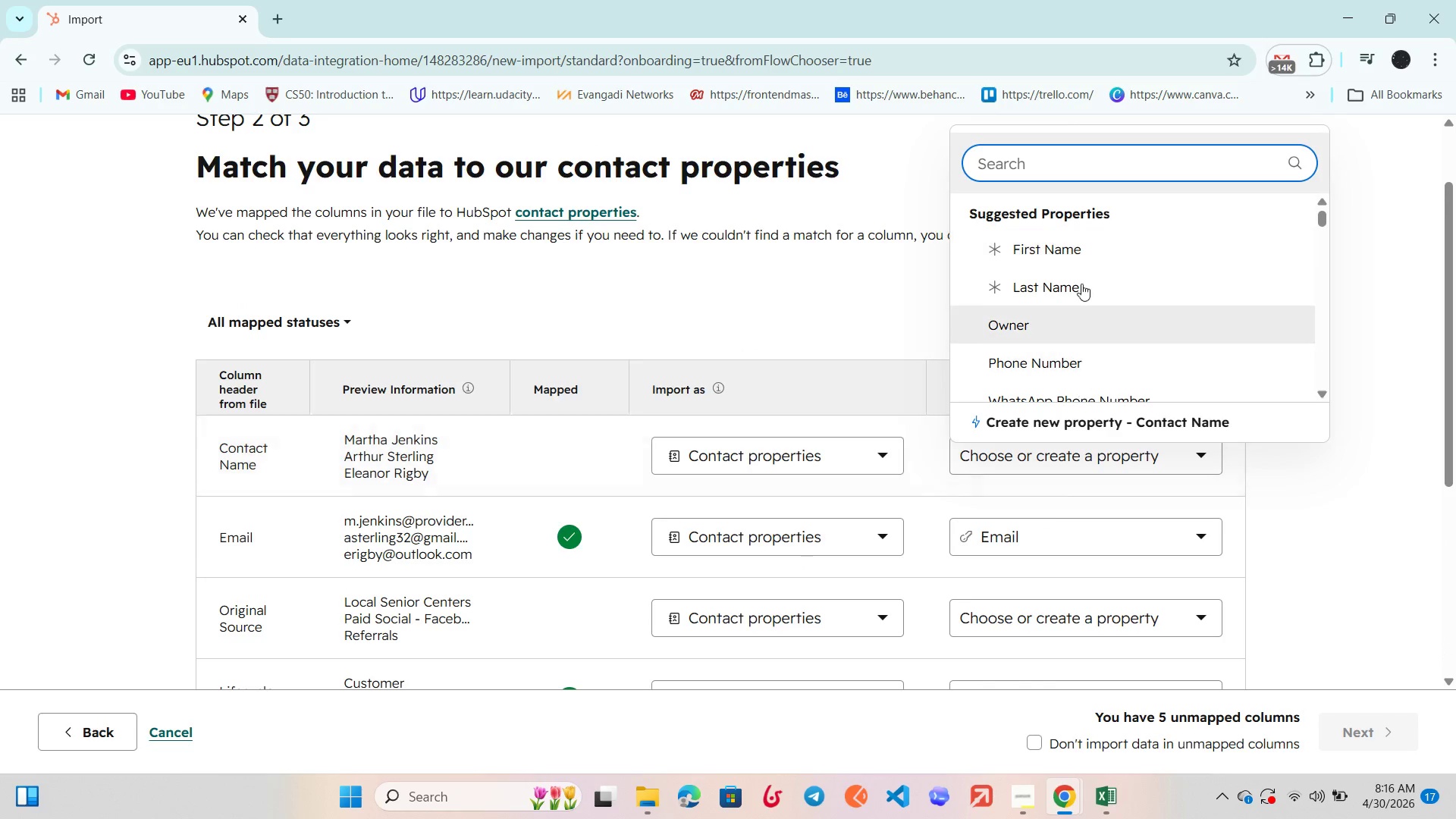 
left_click([1087, 251])
 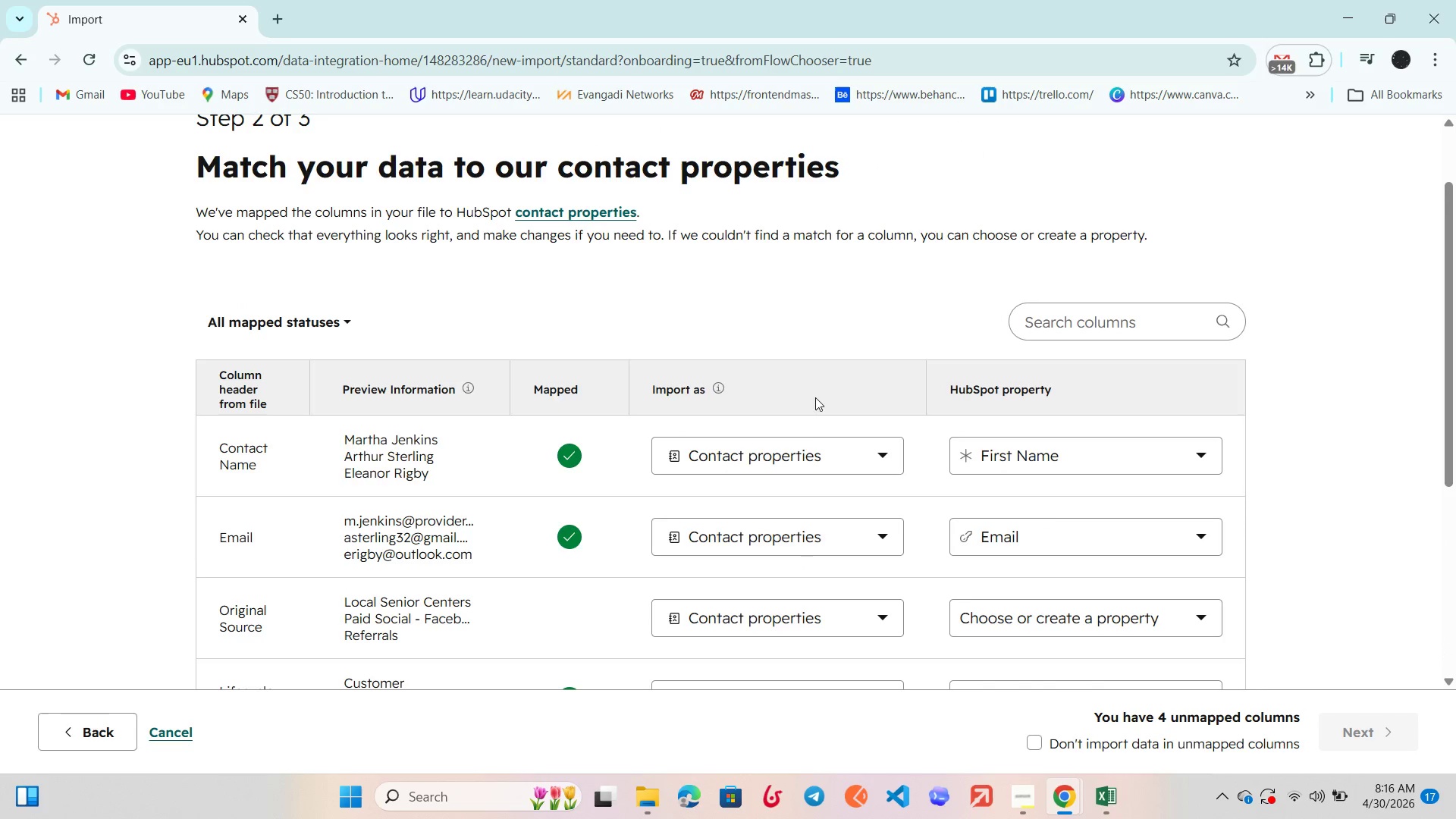 
scroll: coordinate [805, 470], scroll_direction: down, amount: 2.0
 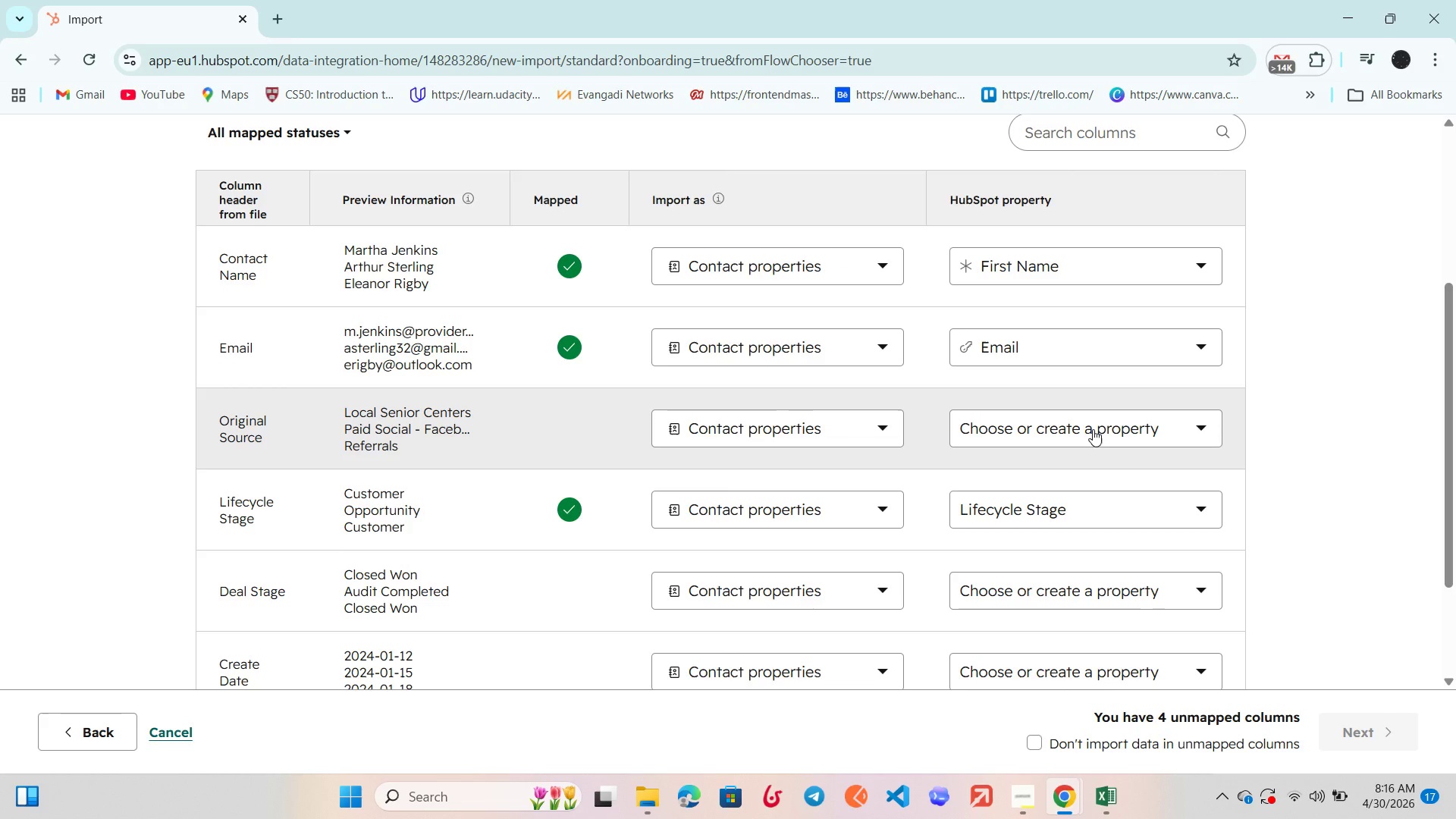 
left_click([1093, 429])
 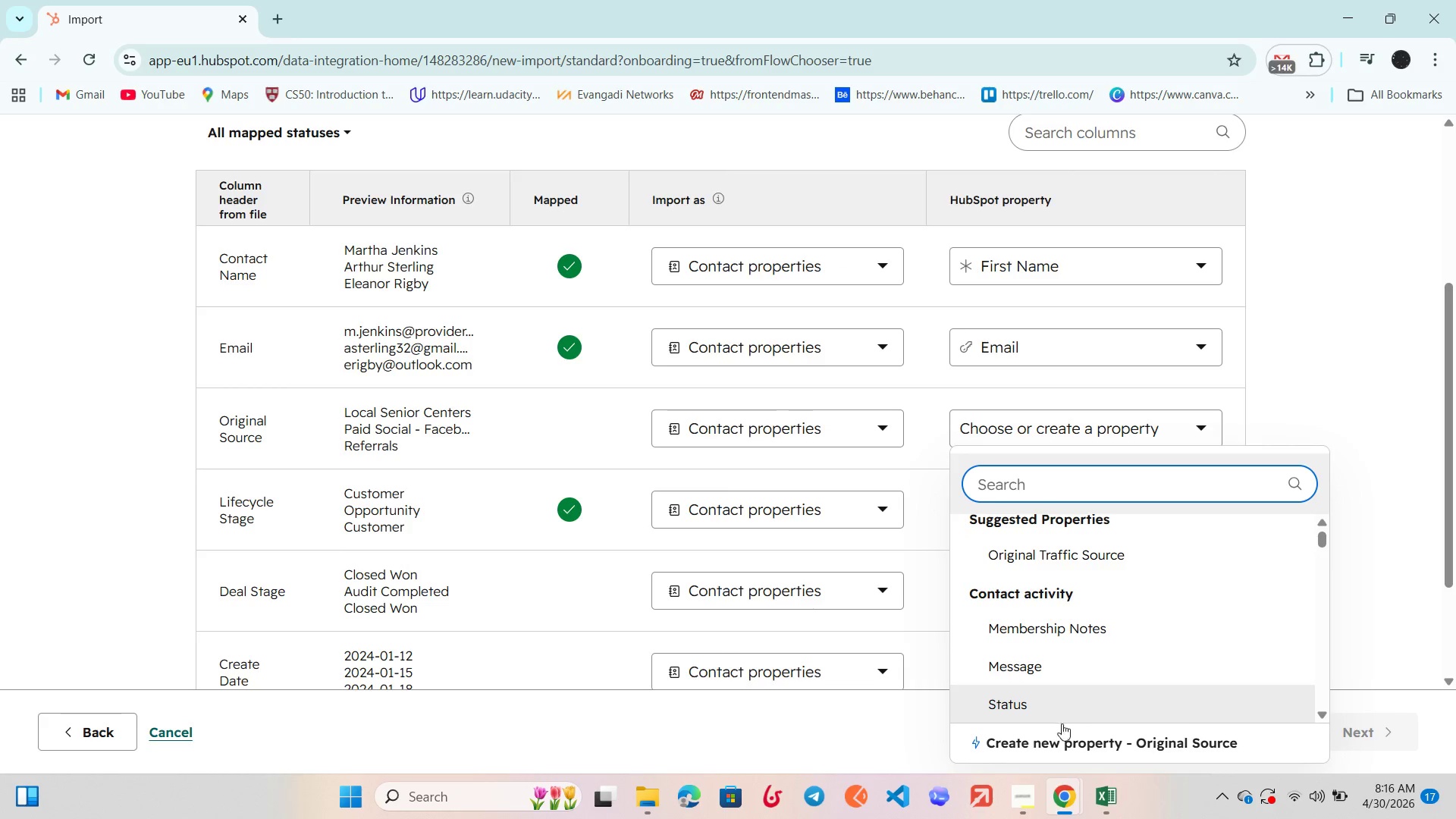 
left_click([1062, 736])
 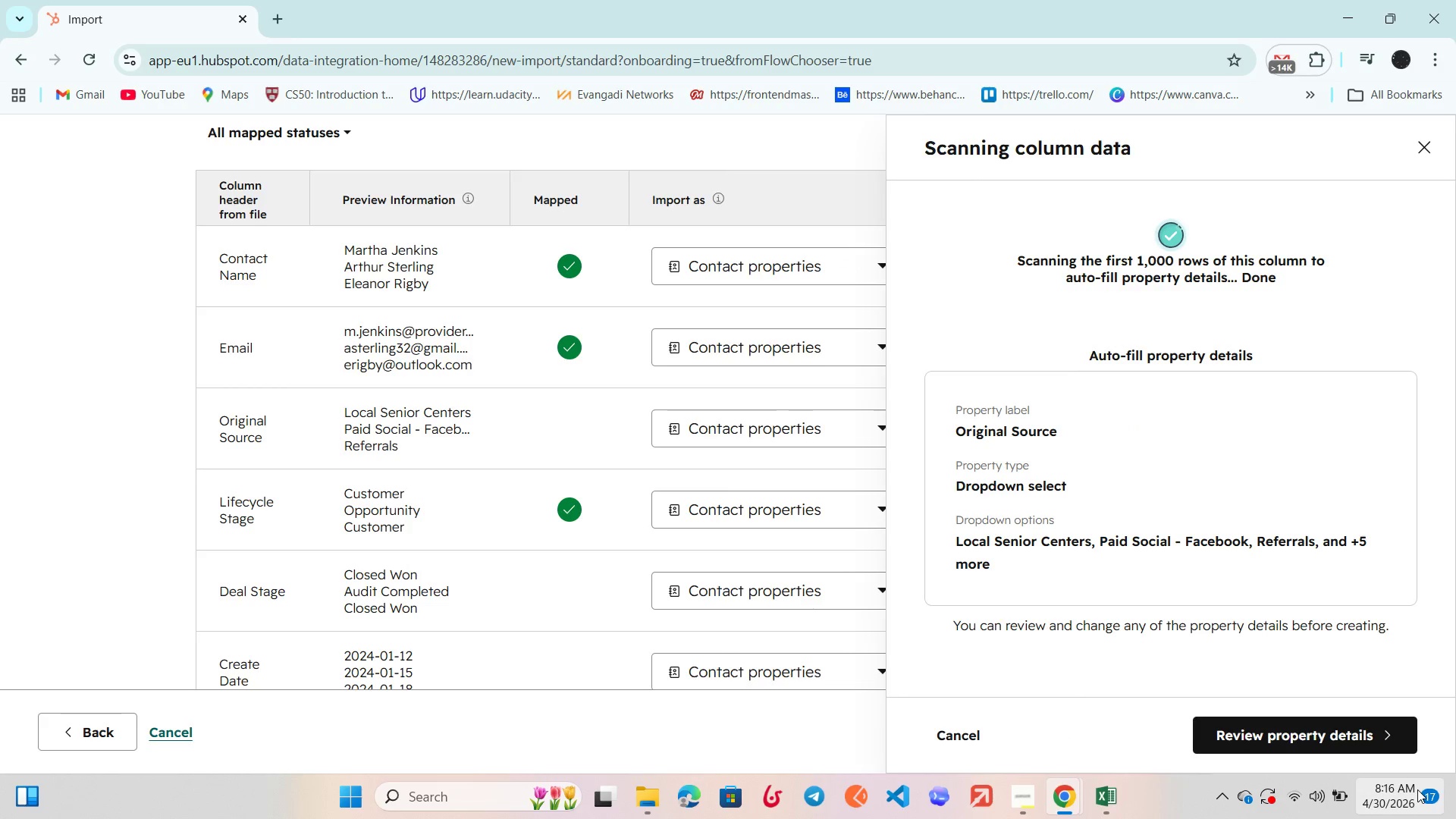 
left_click([1315, 729])
 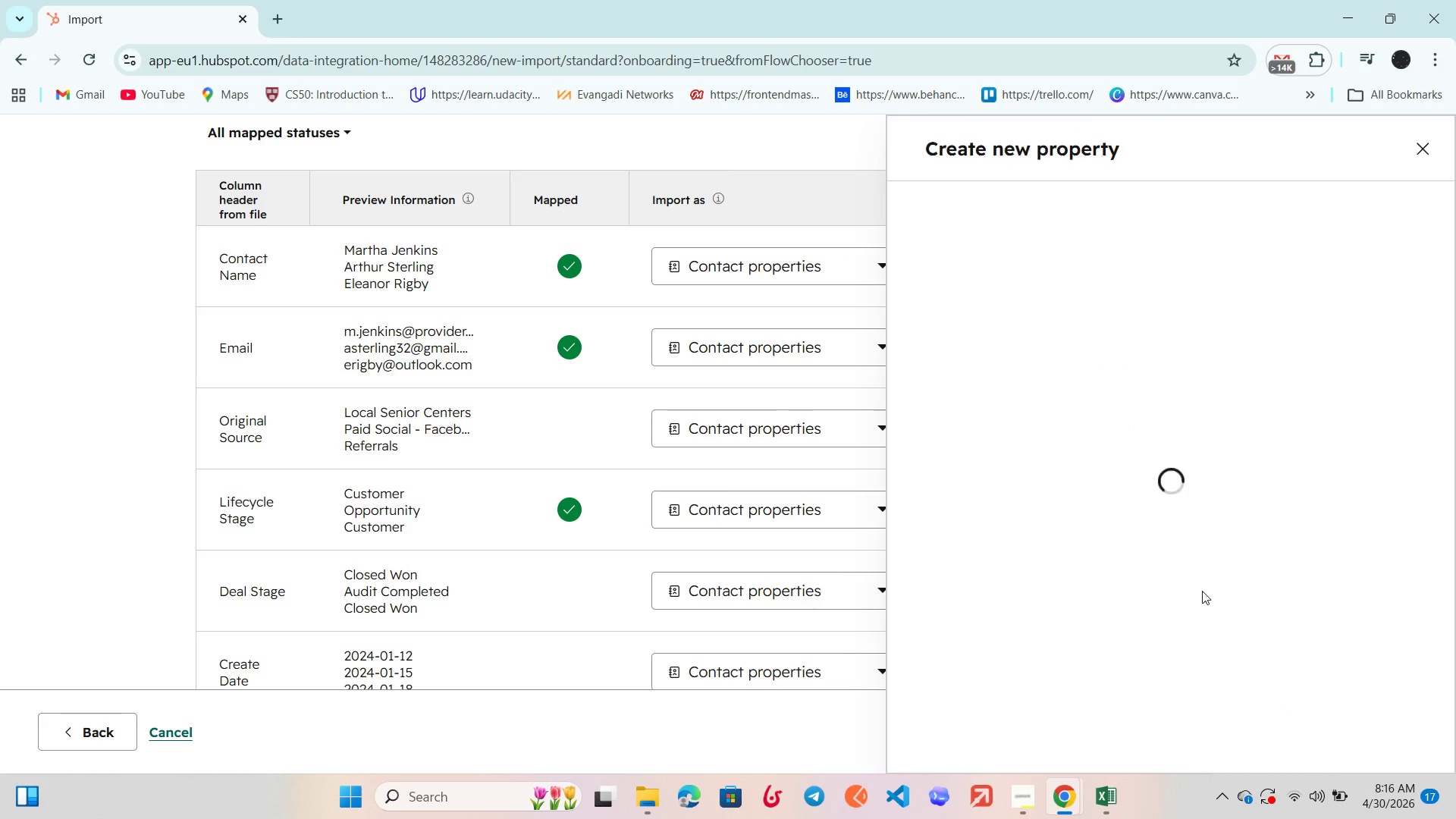 
scroll: coordinate [1203, 584], scroll_direction: down, amount: 2.0
 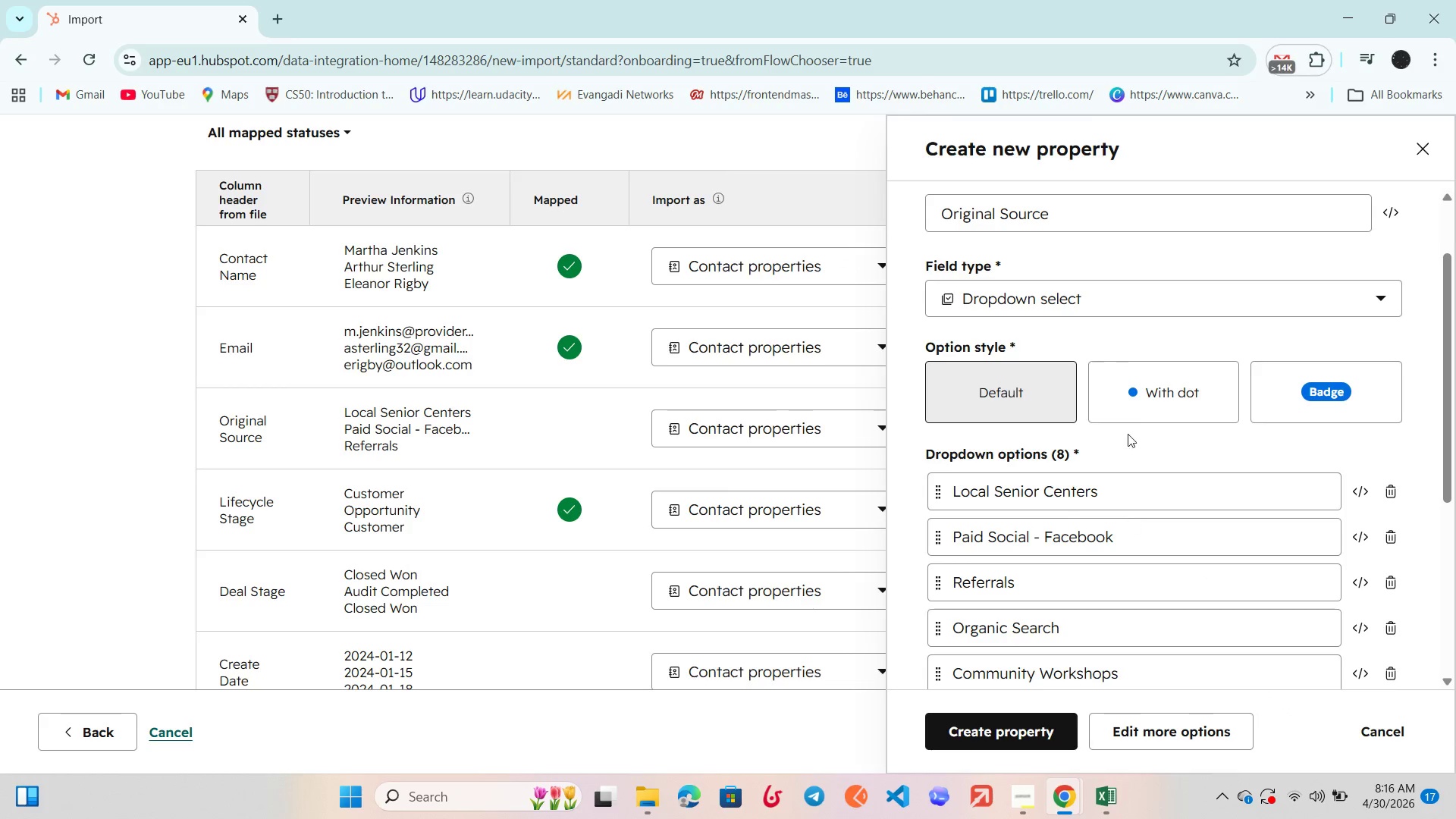 
left_click([1128, 384])
 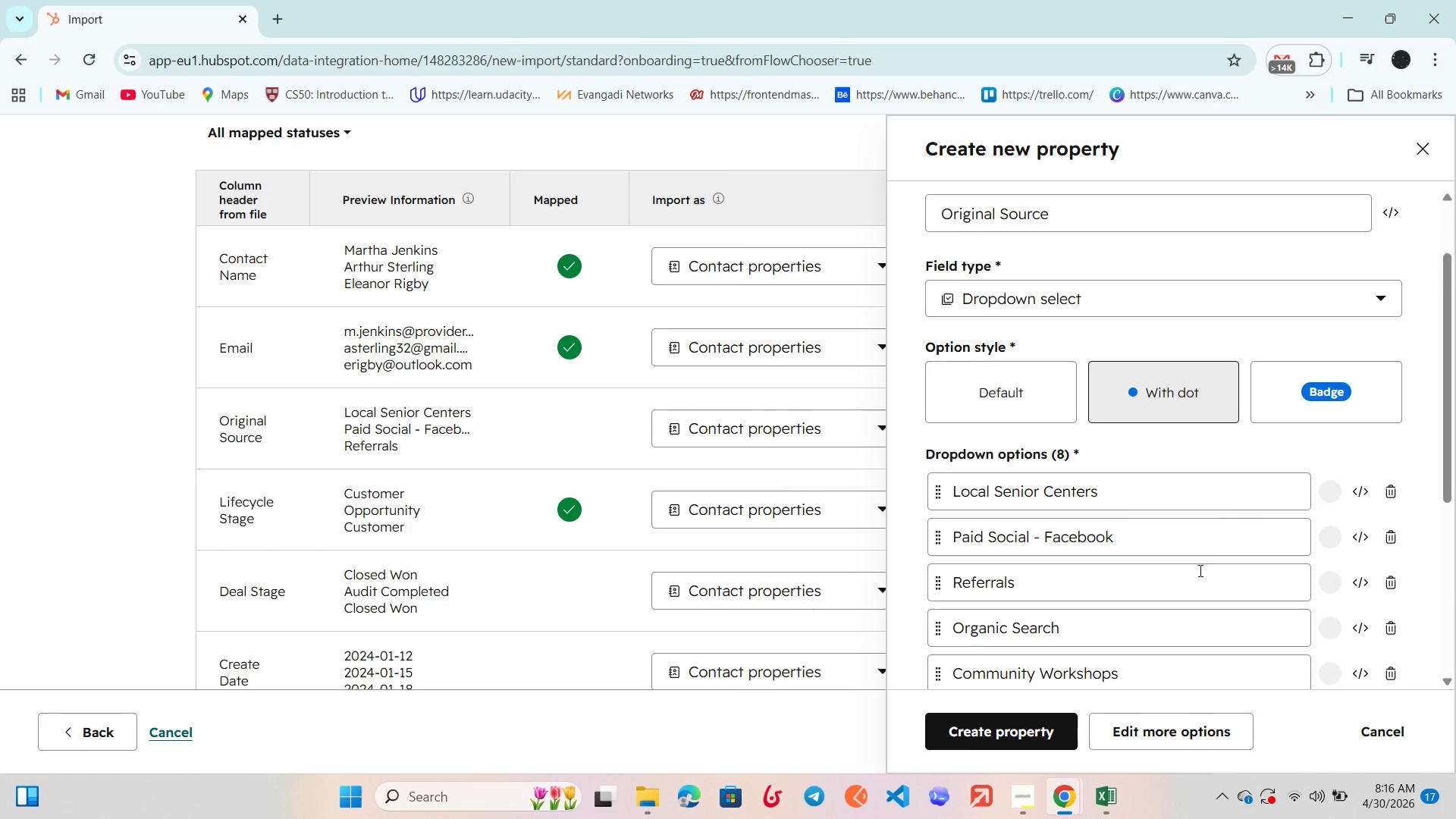 
scroll: coordinate [1199, 570], scroll_direction: down, amount: 4.0
 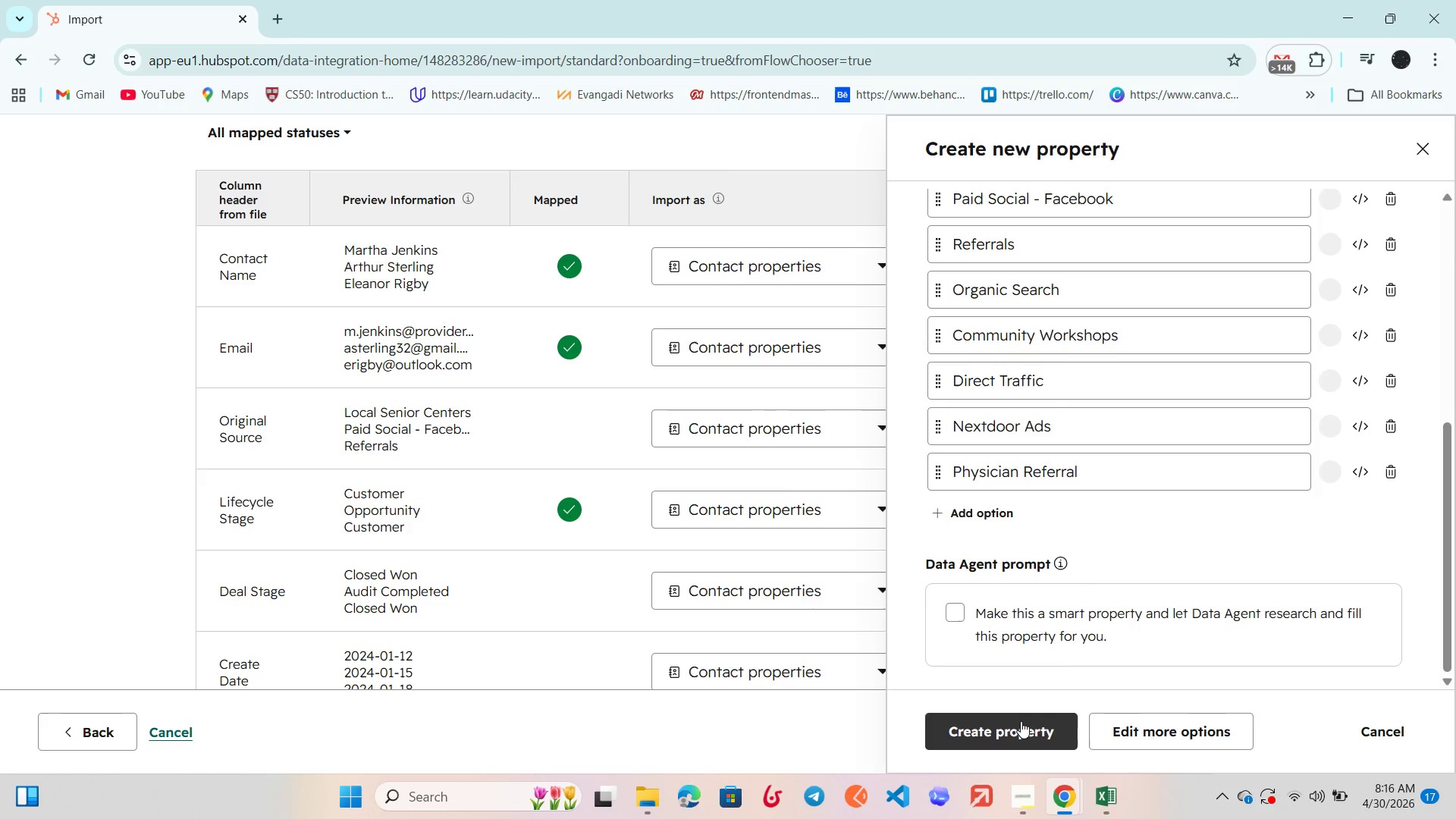 
left_click([1021, 721])
 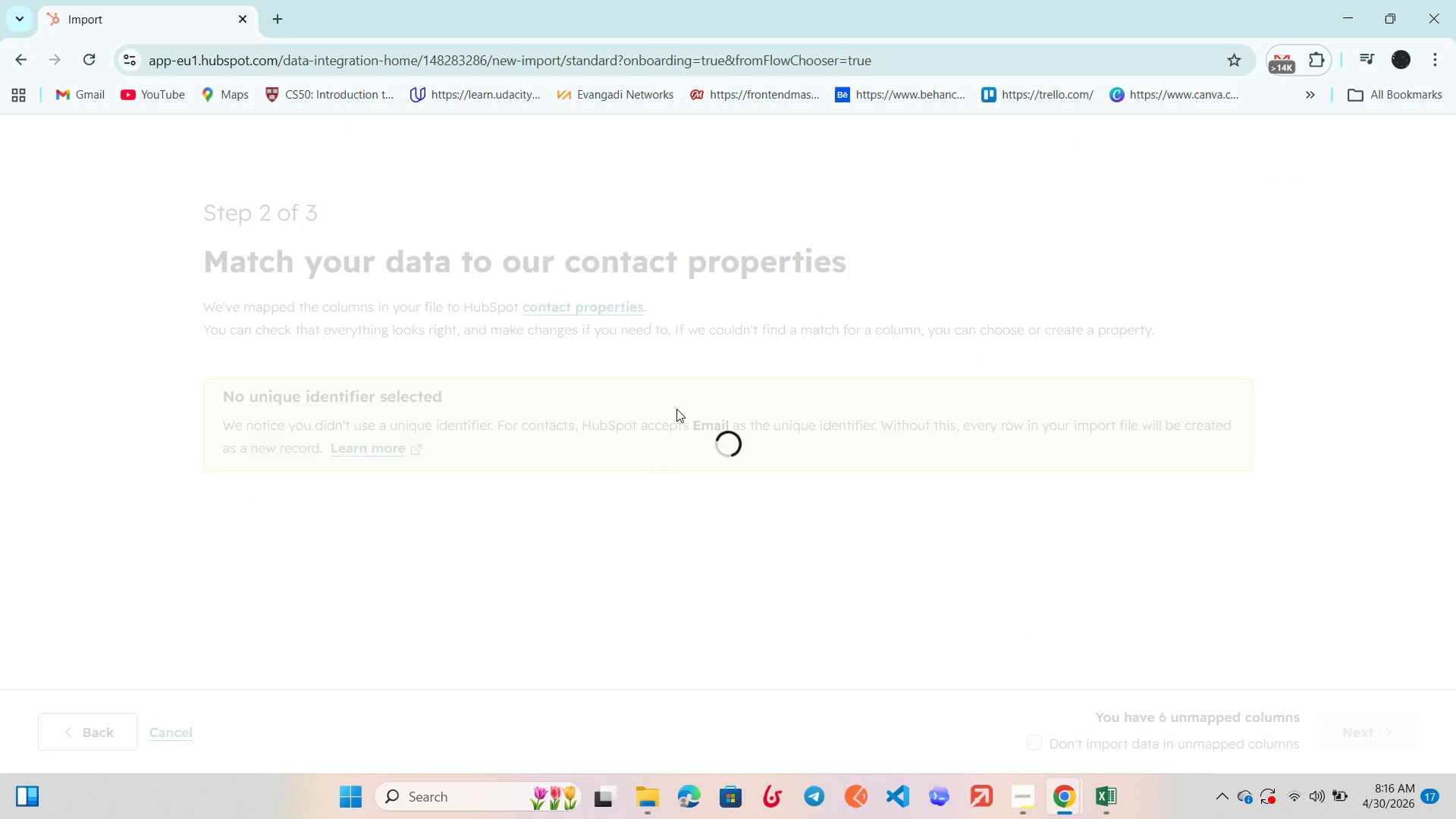 
scroll: coordinate [829, 484], scroll_direction: down, amount: 5.0
 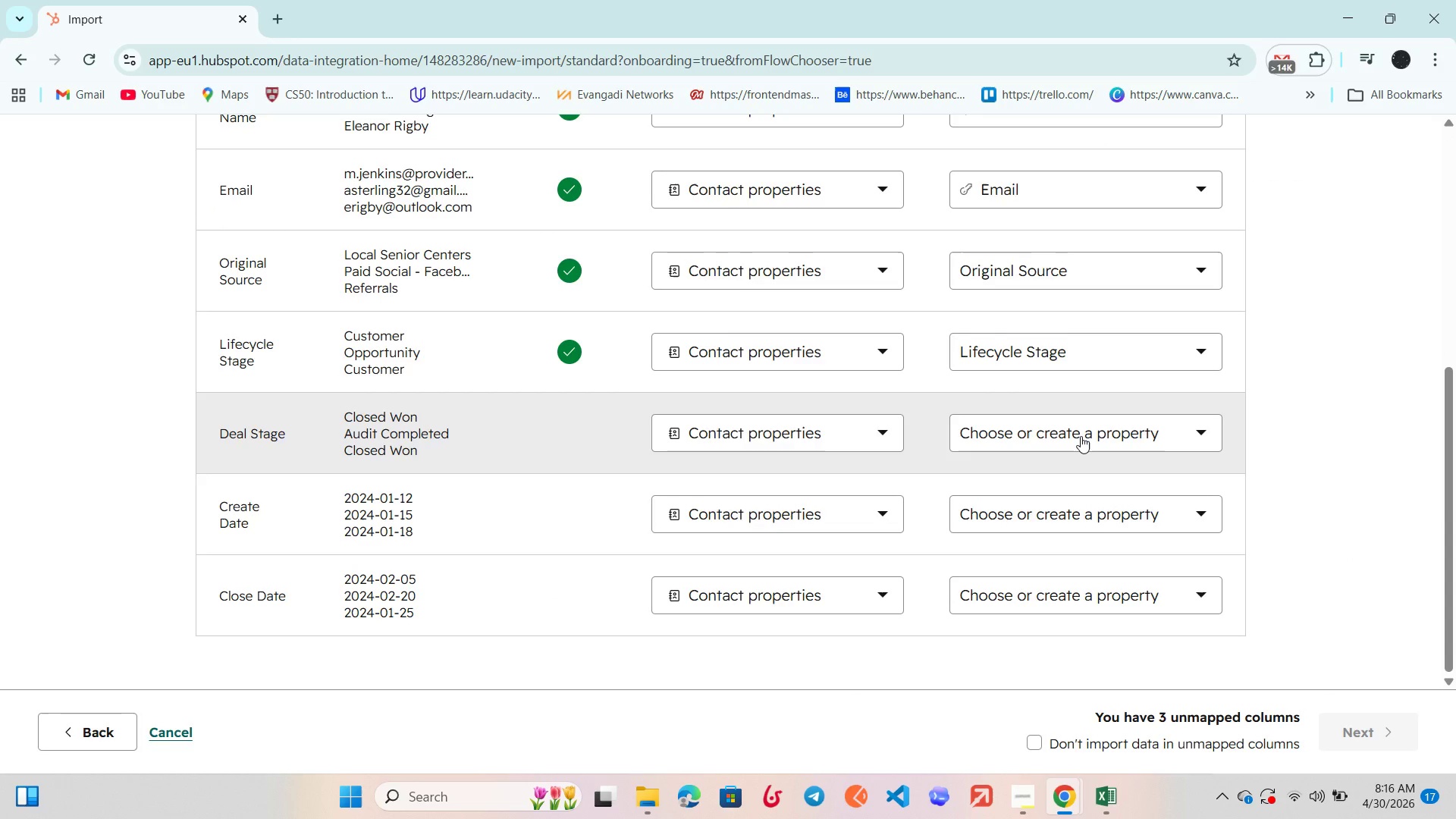 
left_click([1082, 436])
 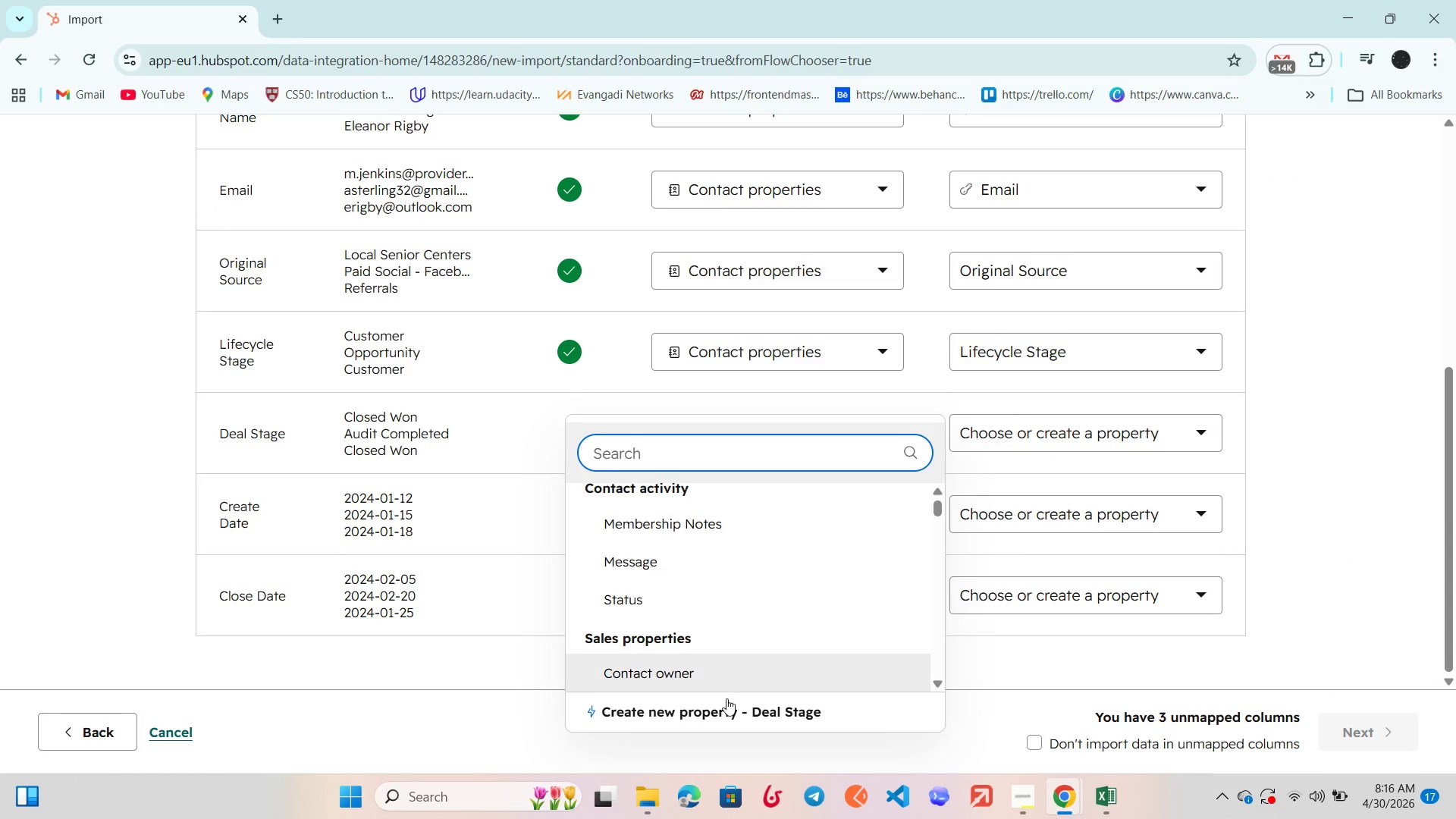 
left_click([714, 715])
 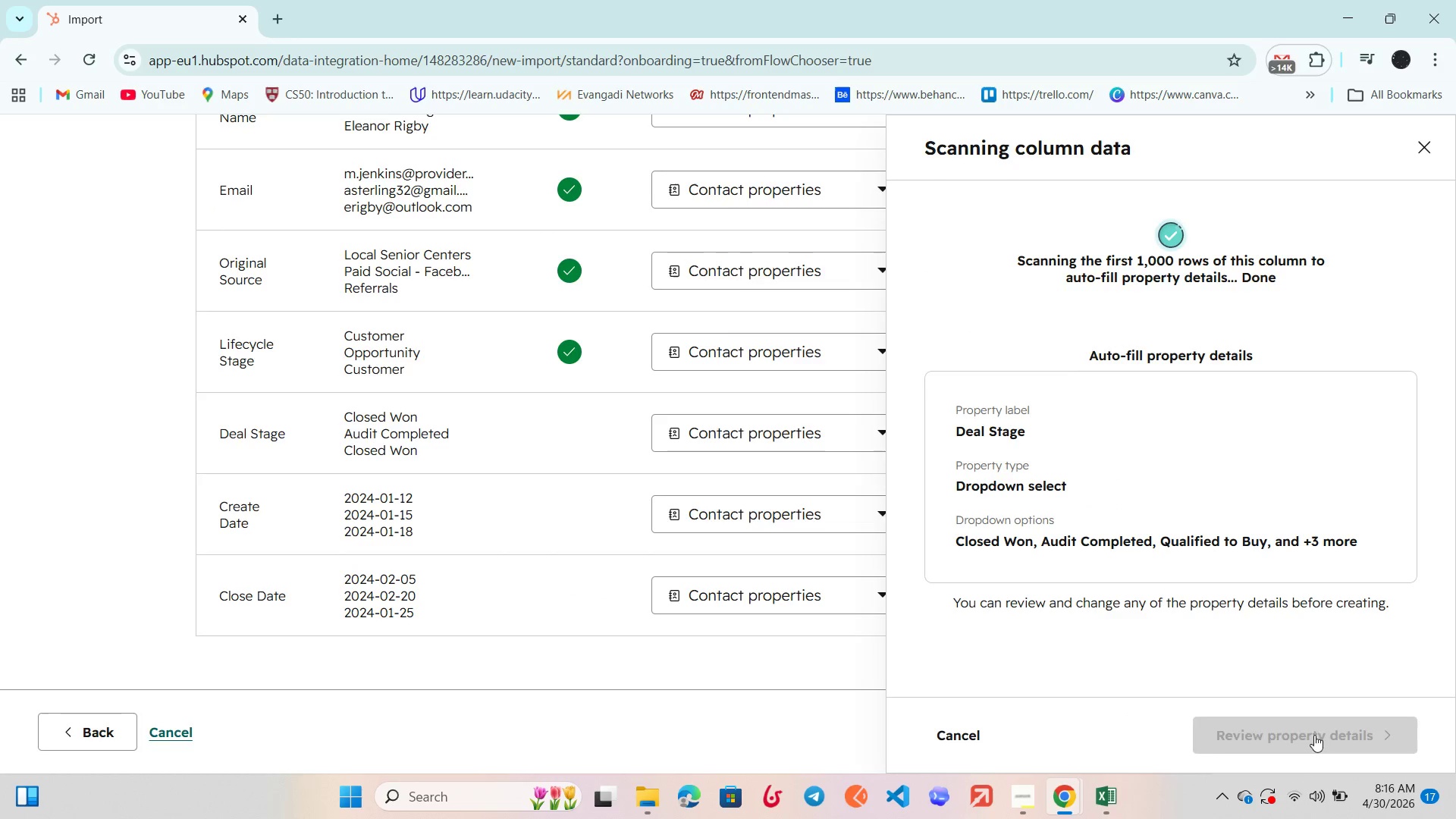 
left_click([1320, 728])
 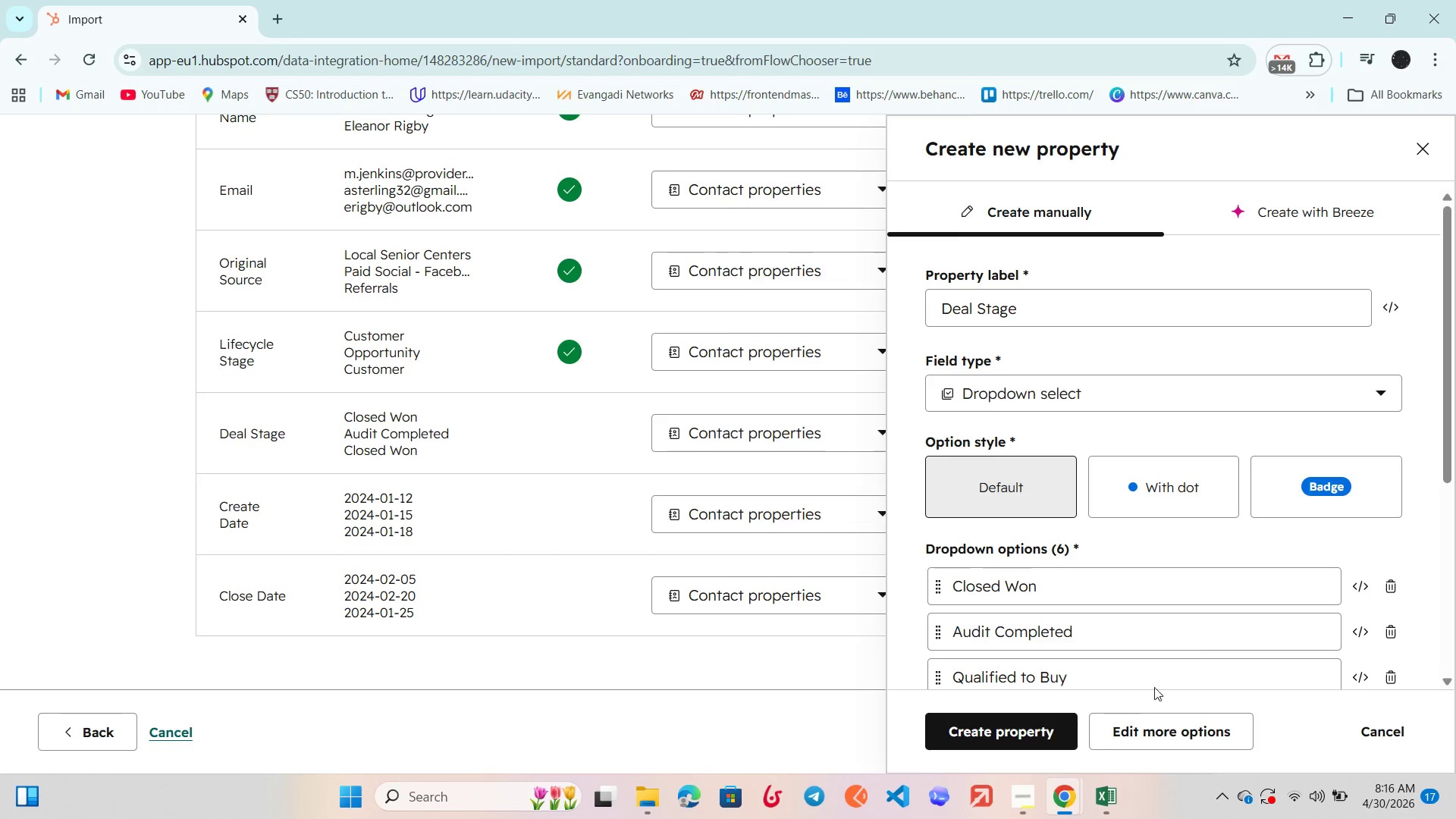 
left_click([1189, 469])
 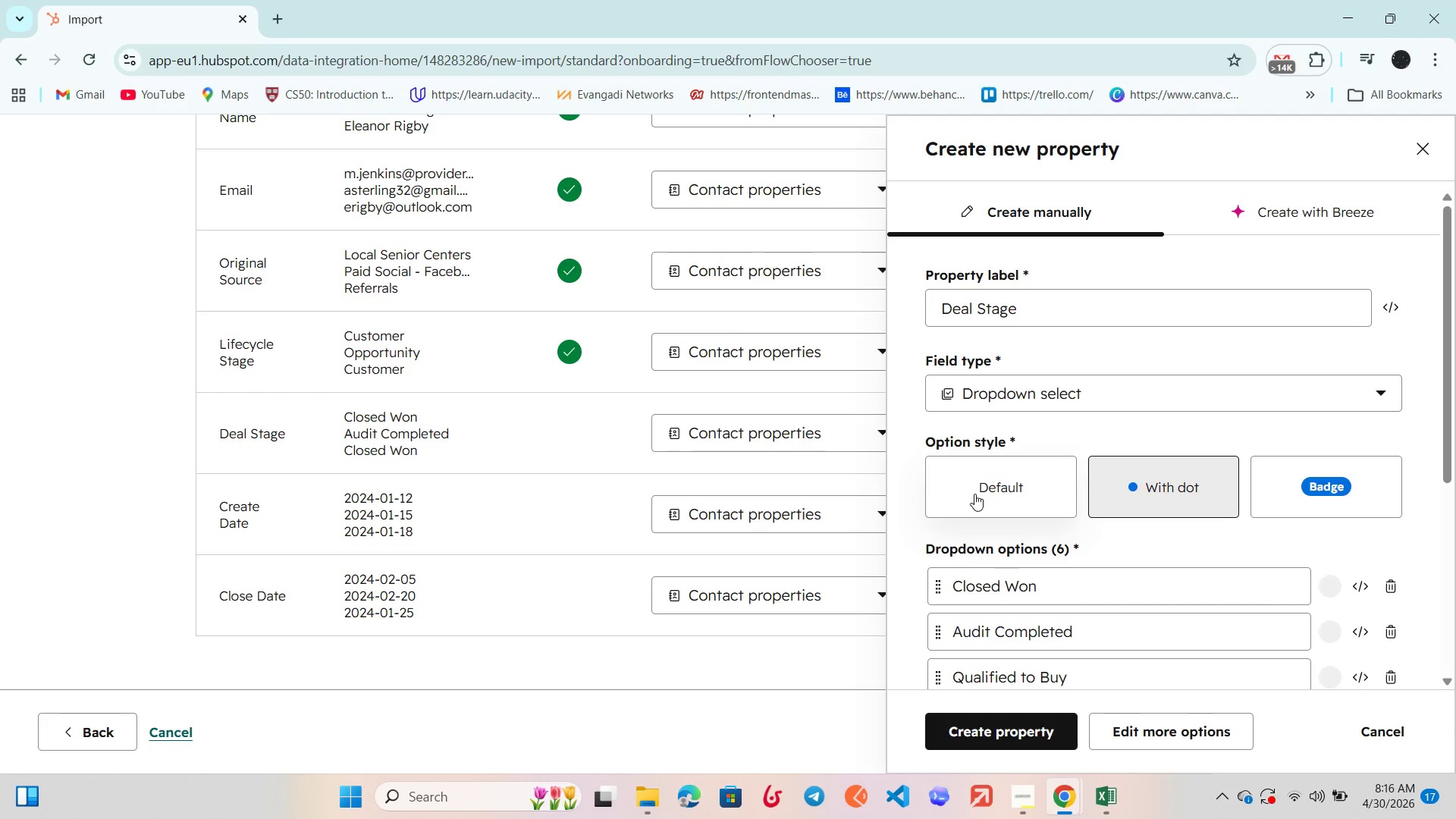 
left_click([1019, 730])
 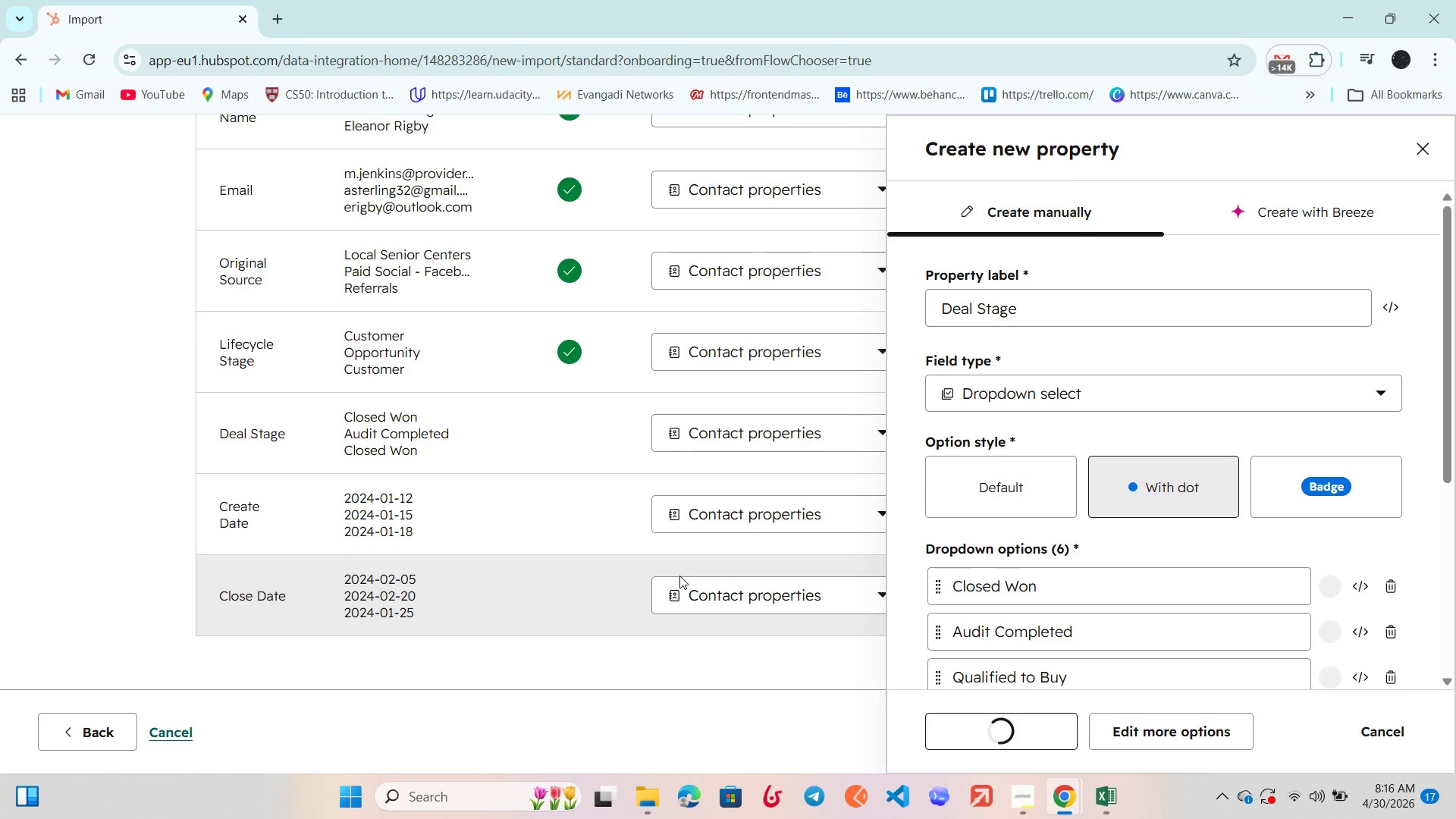 
scroll: coordinate [778, 557], scroll_direction: down, amount: 9.0
 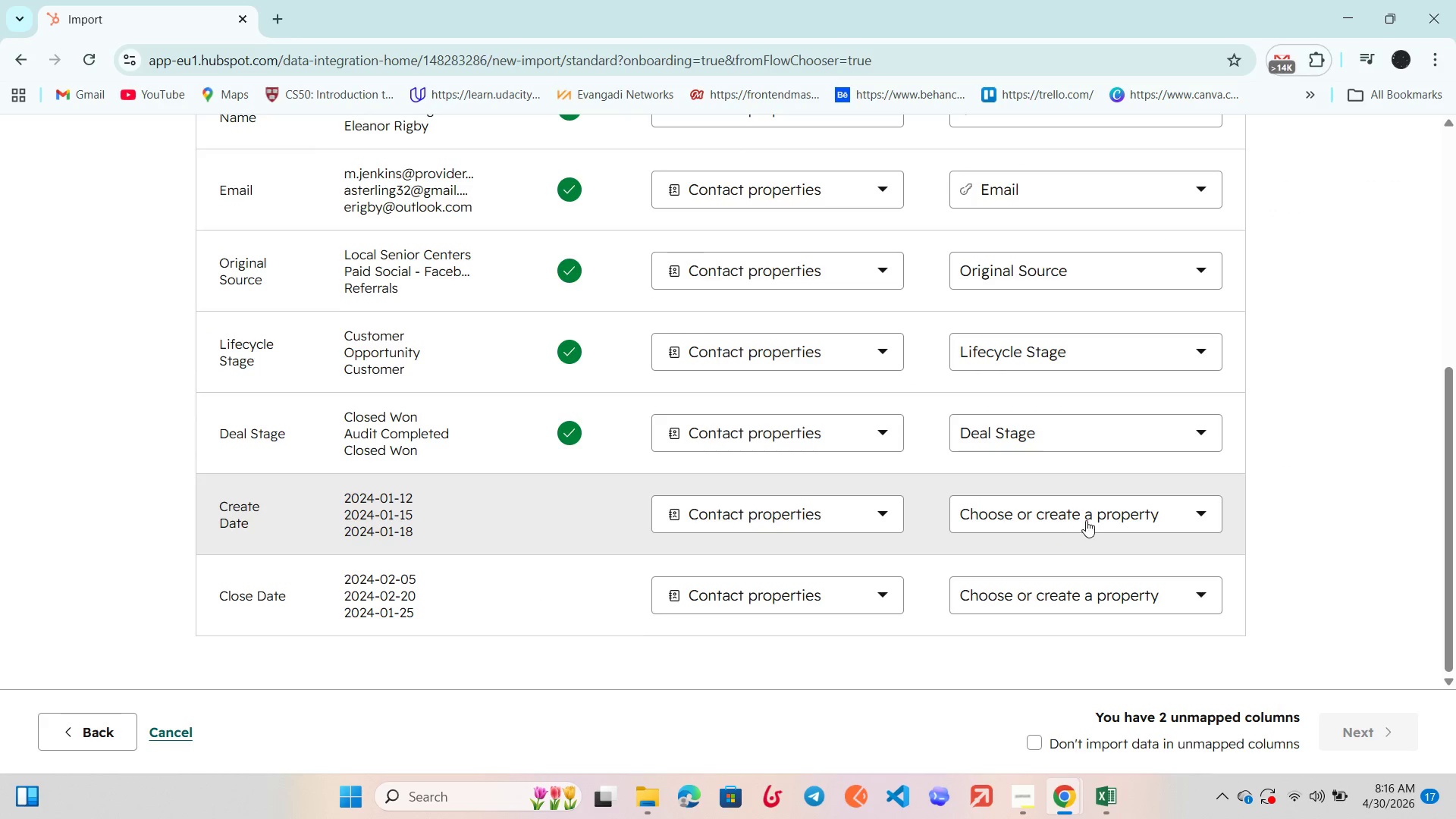 
left_click([1088, 518])
 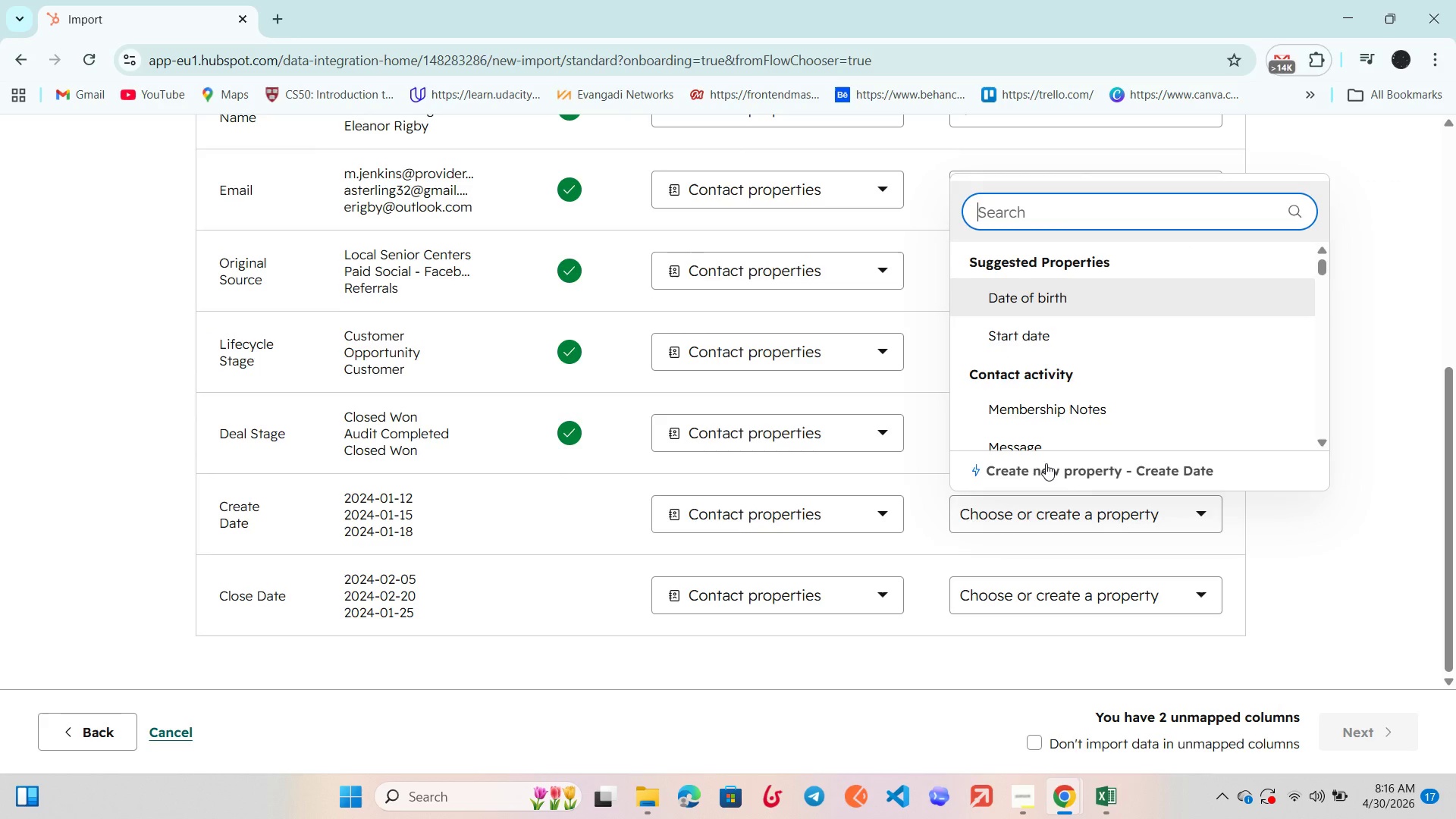 
left_click([1044, 469])
 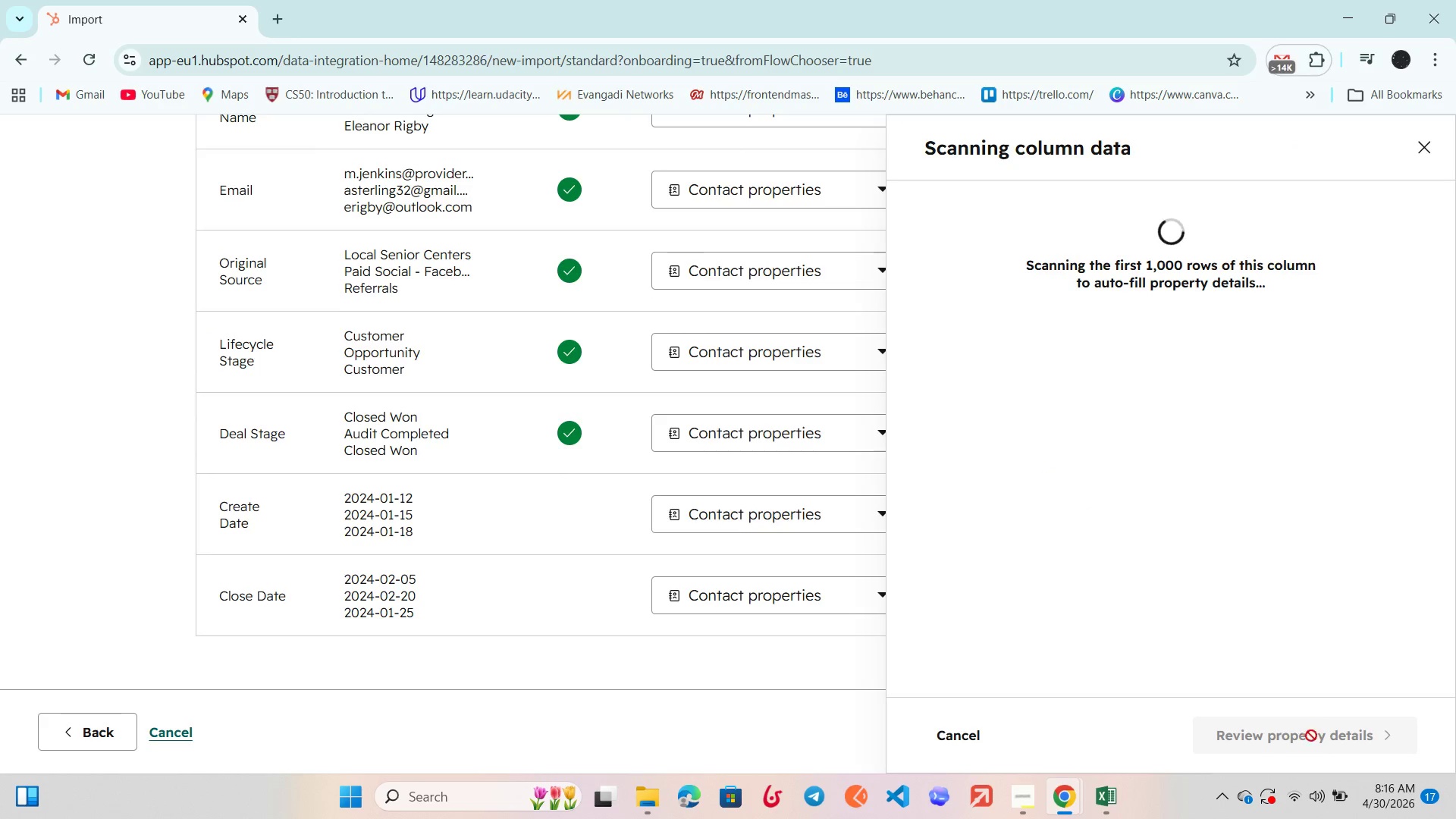 
left_click([1324, 738])
 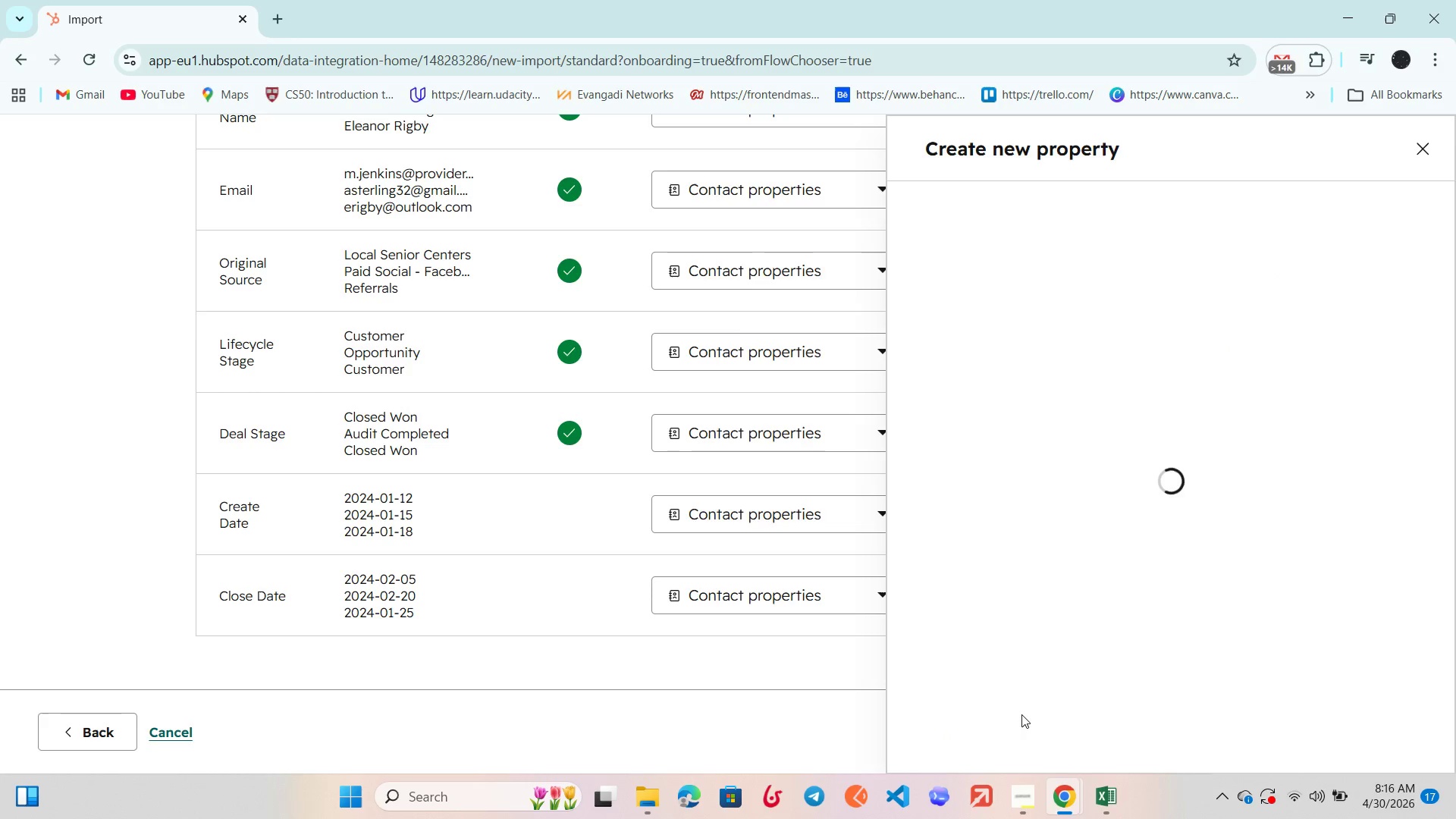 
scroll: coordinate [1024, 713], scroll_direction: down, amount: 3.0
 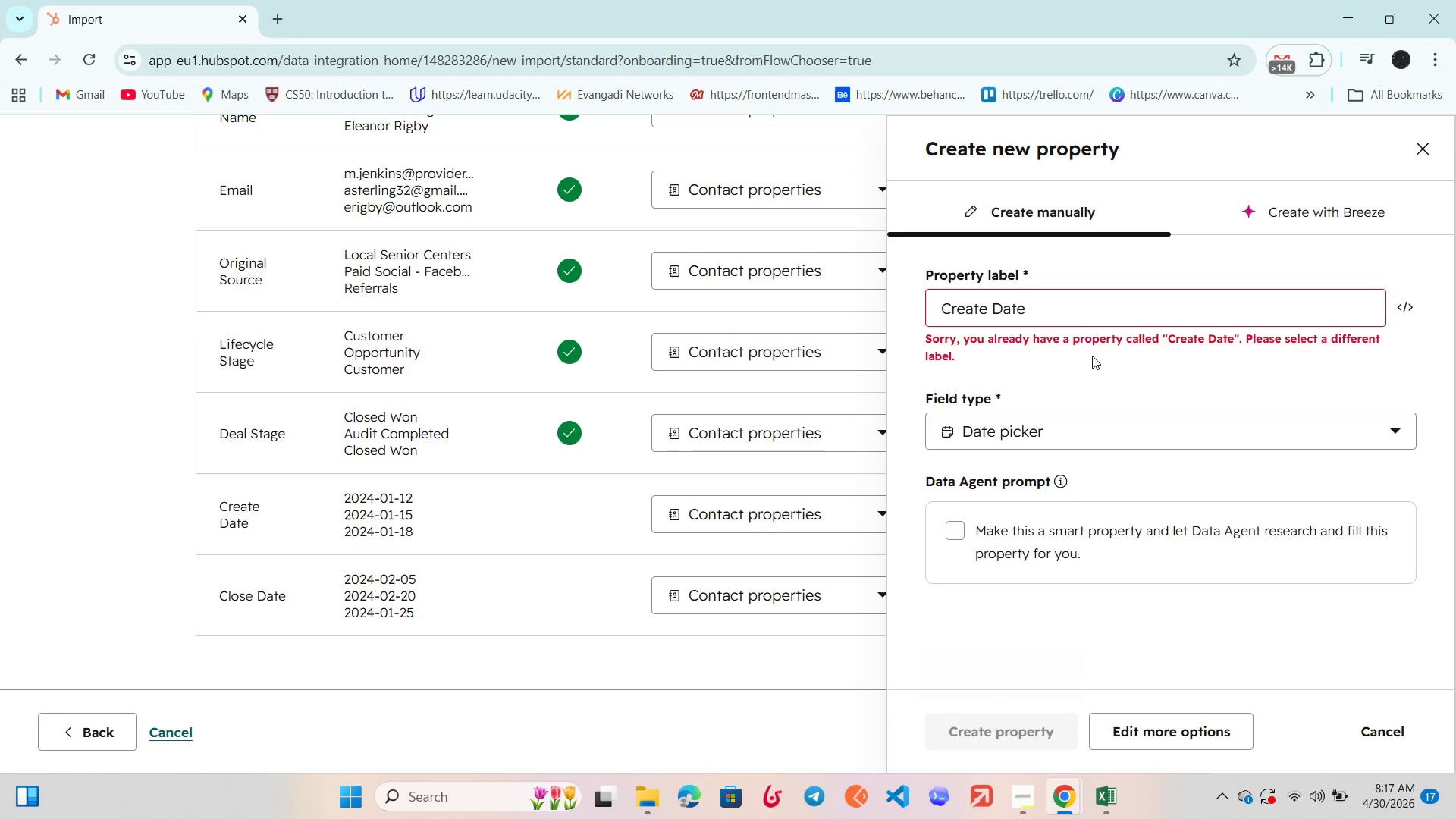 
left_click([1068, 298])
 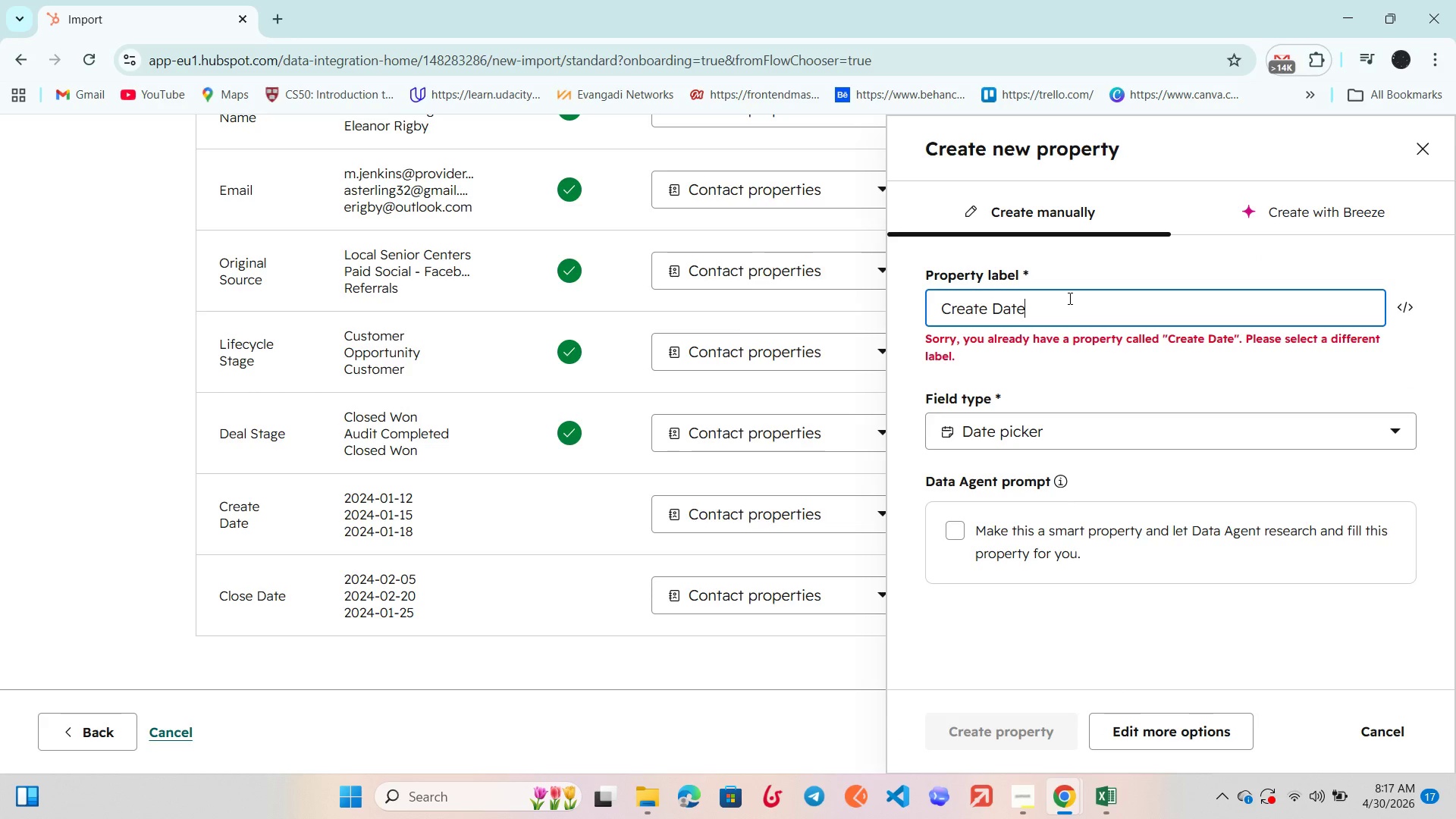 
key(S)
 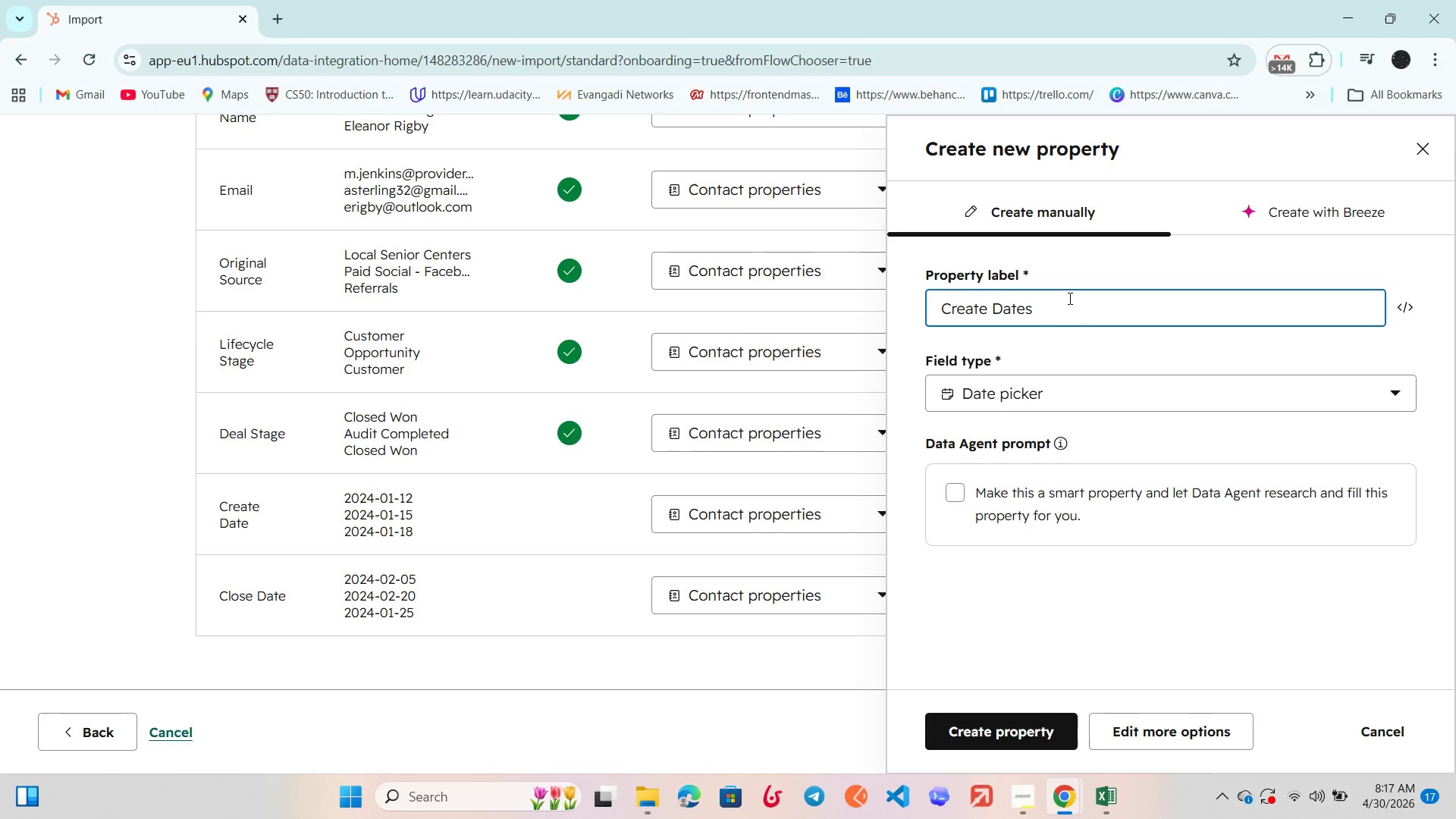 
scroll: coordinate [1068, 298], scroll_direction: up, amount: 1.0
 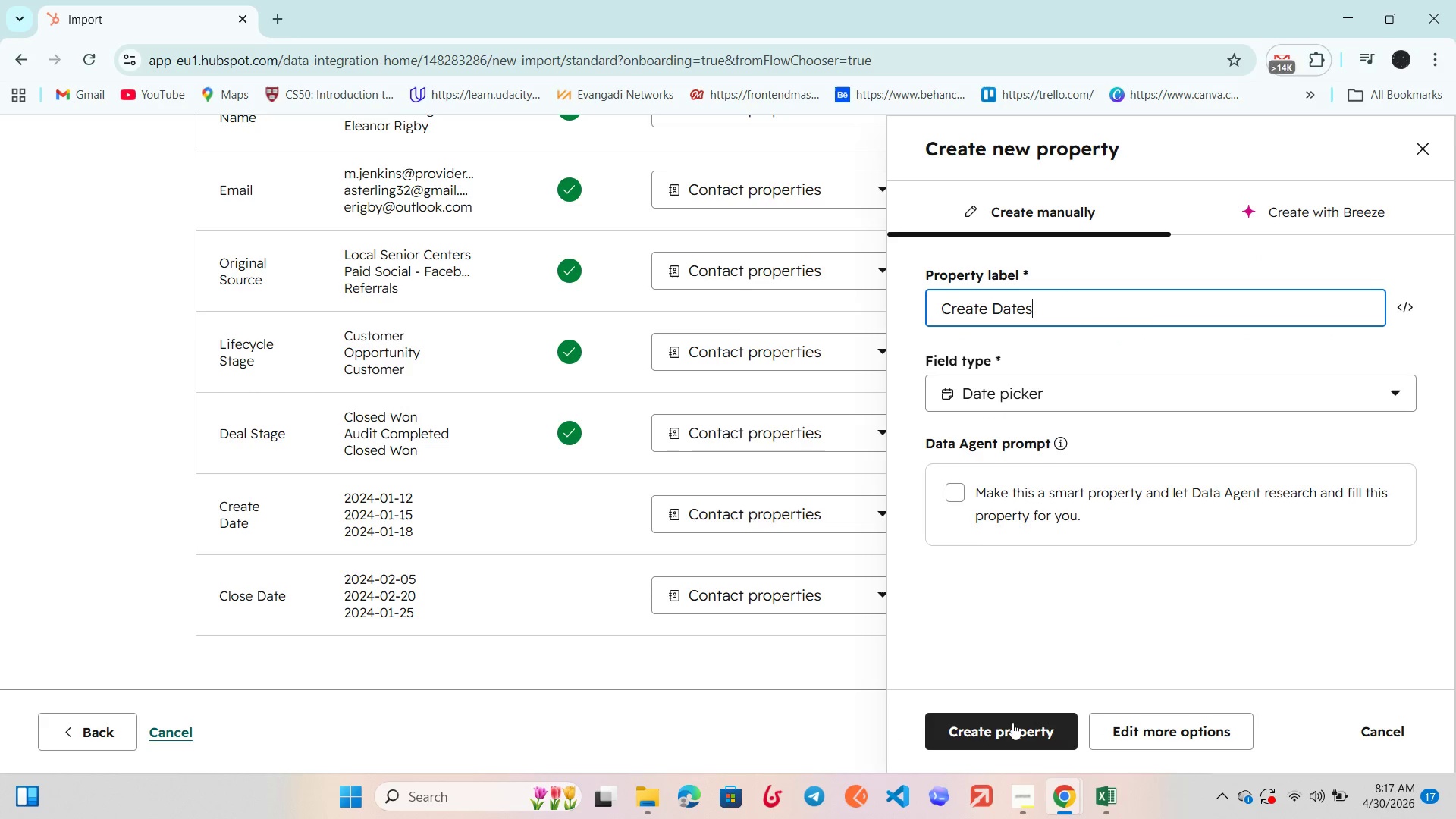 
left_click([1012, 723])
 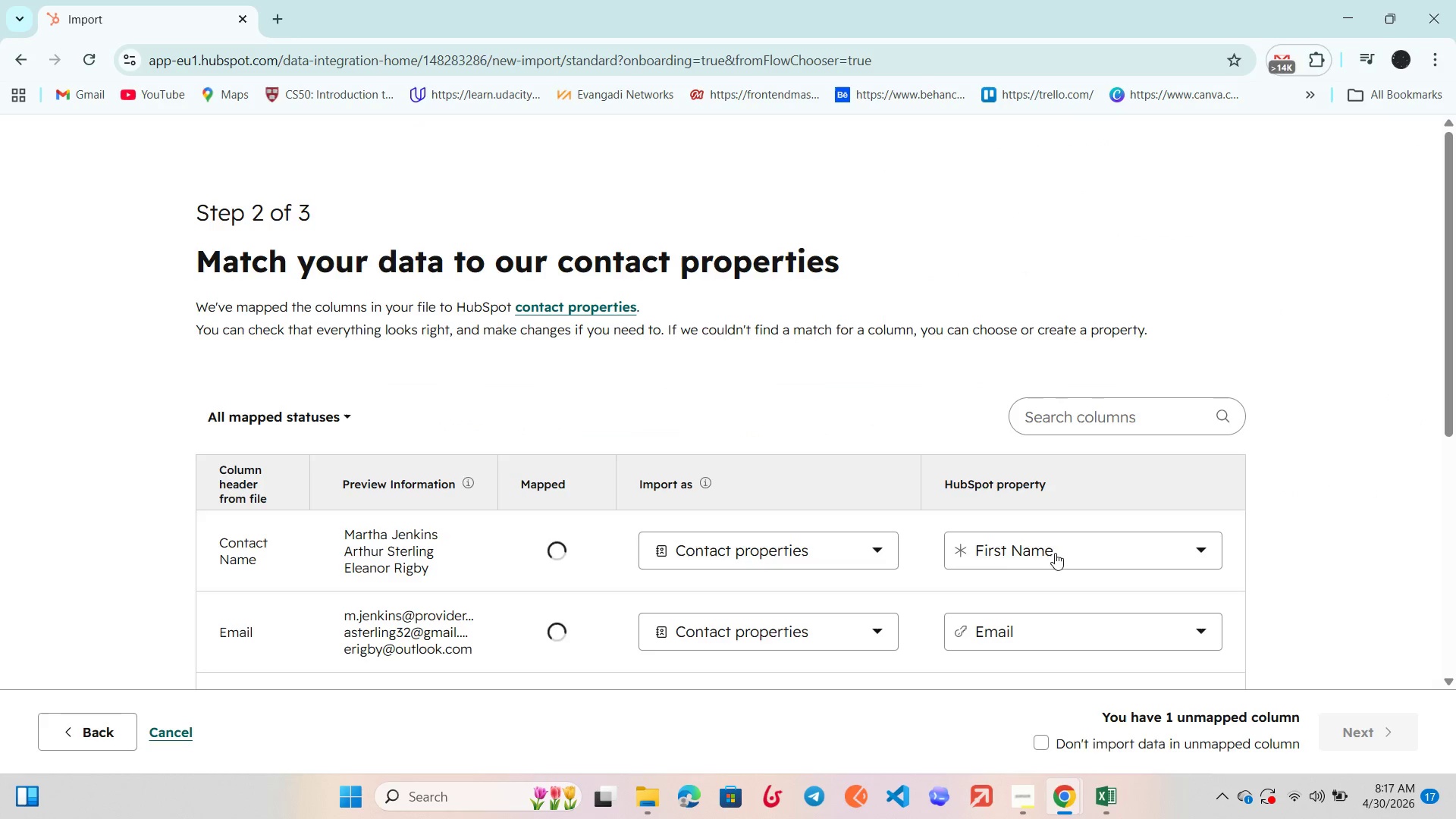 
scroll: coordinate [959, 535], scroll_direction: down, amount: 12.0
 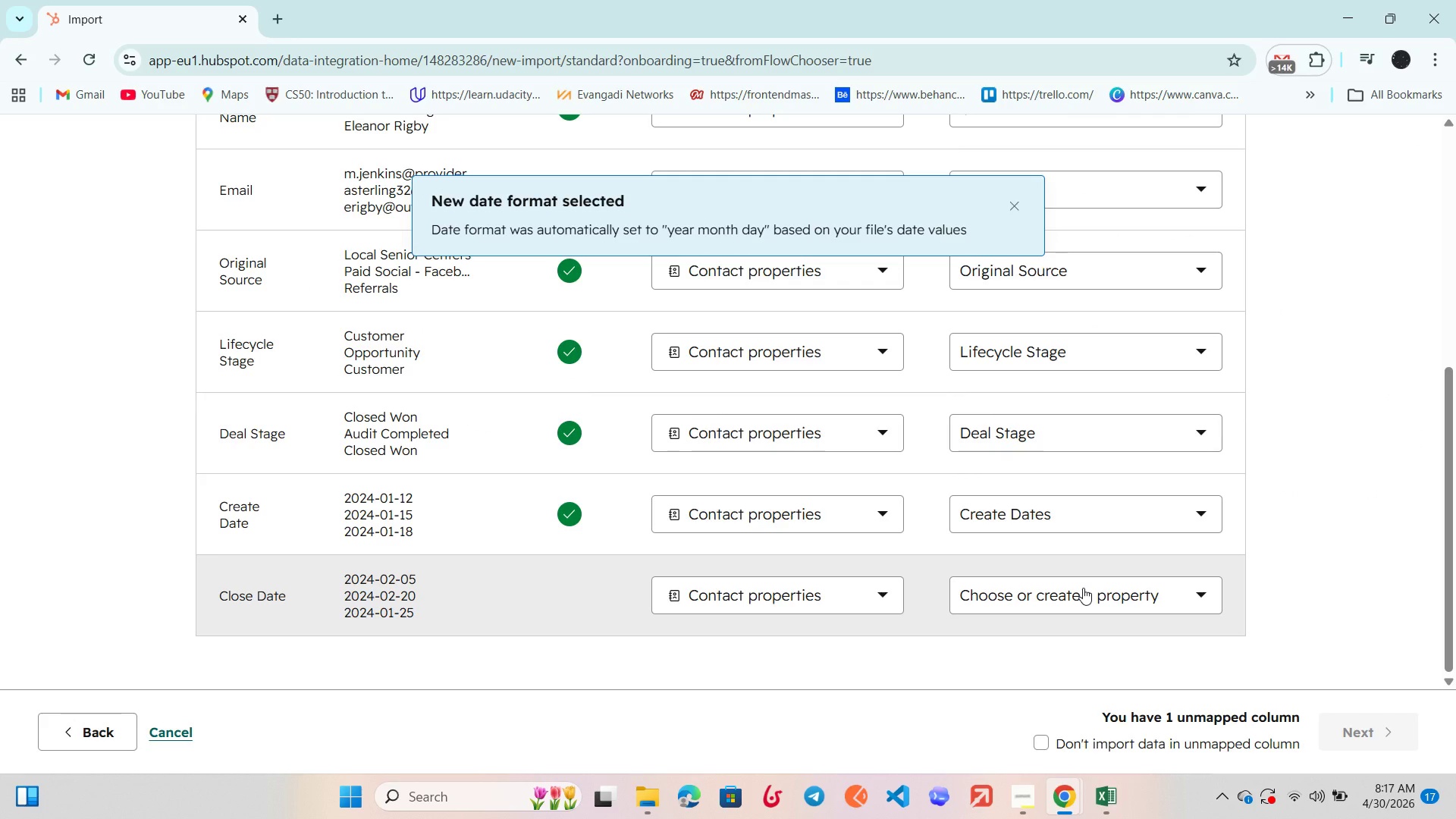 
left_click([1083, 588])
 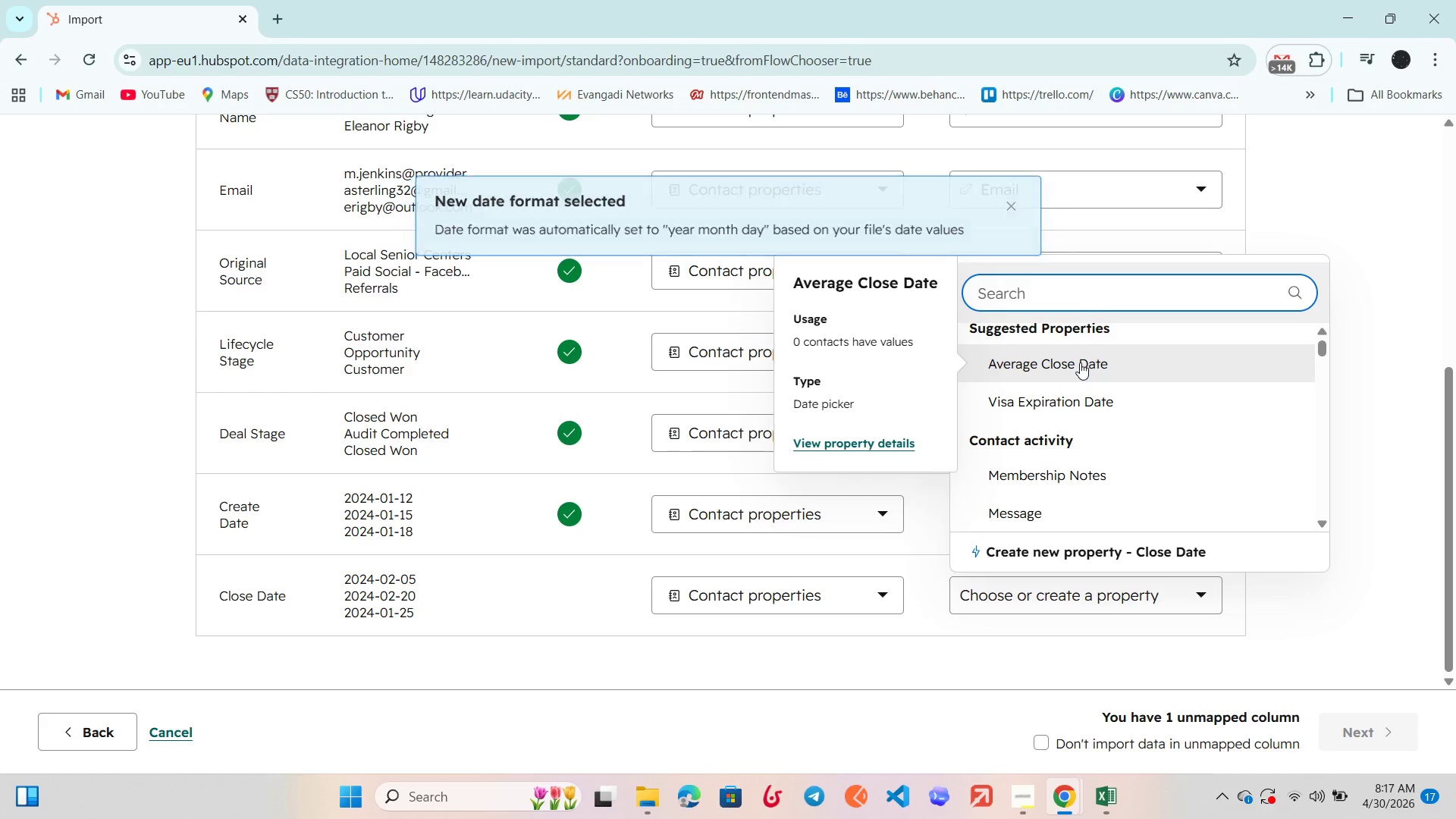 
left_click([1080, 362])
 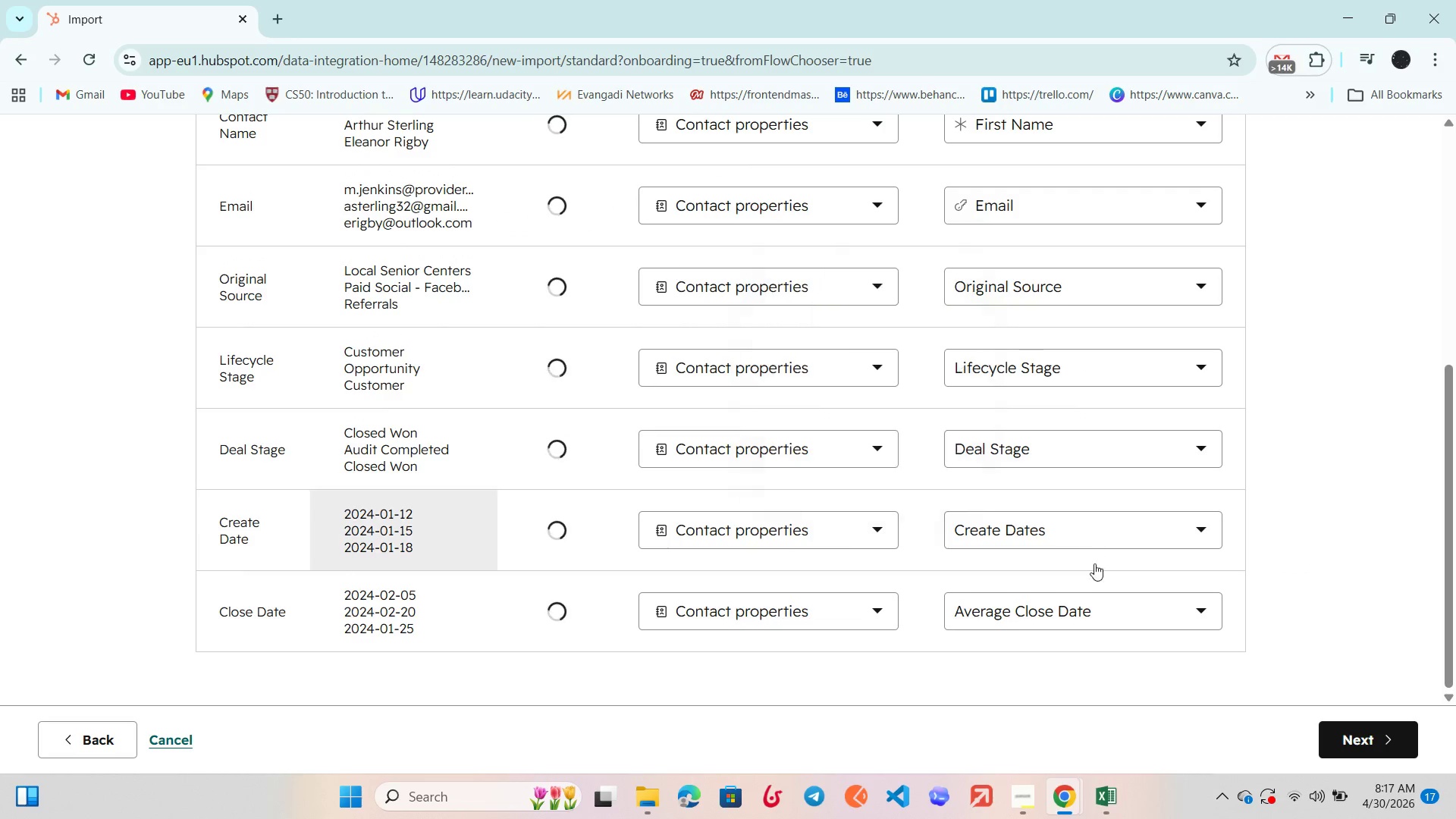 
scroll: coordinate [1263, 616], scroll_direction: down, amount: 9.0
 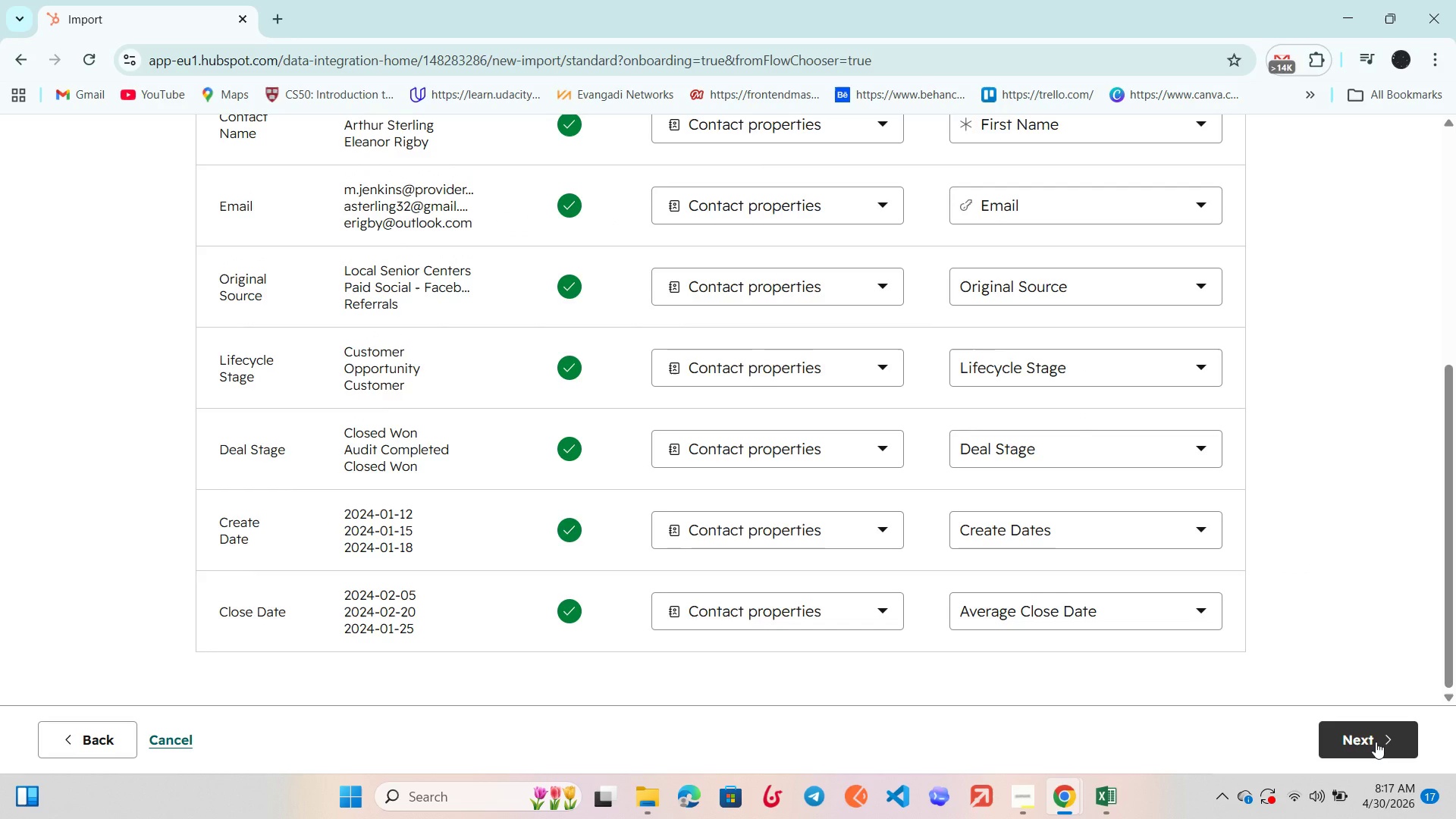 
left_click([1376, 742])
 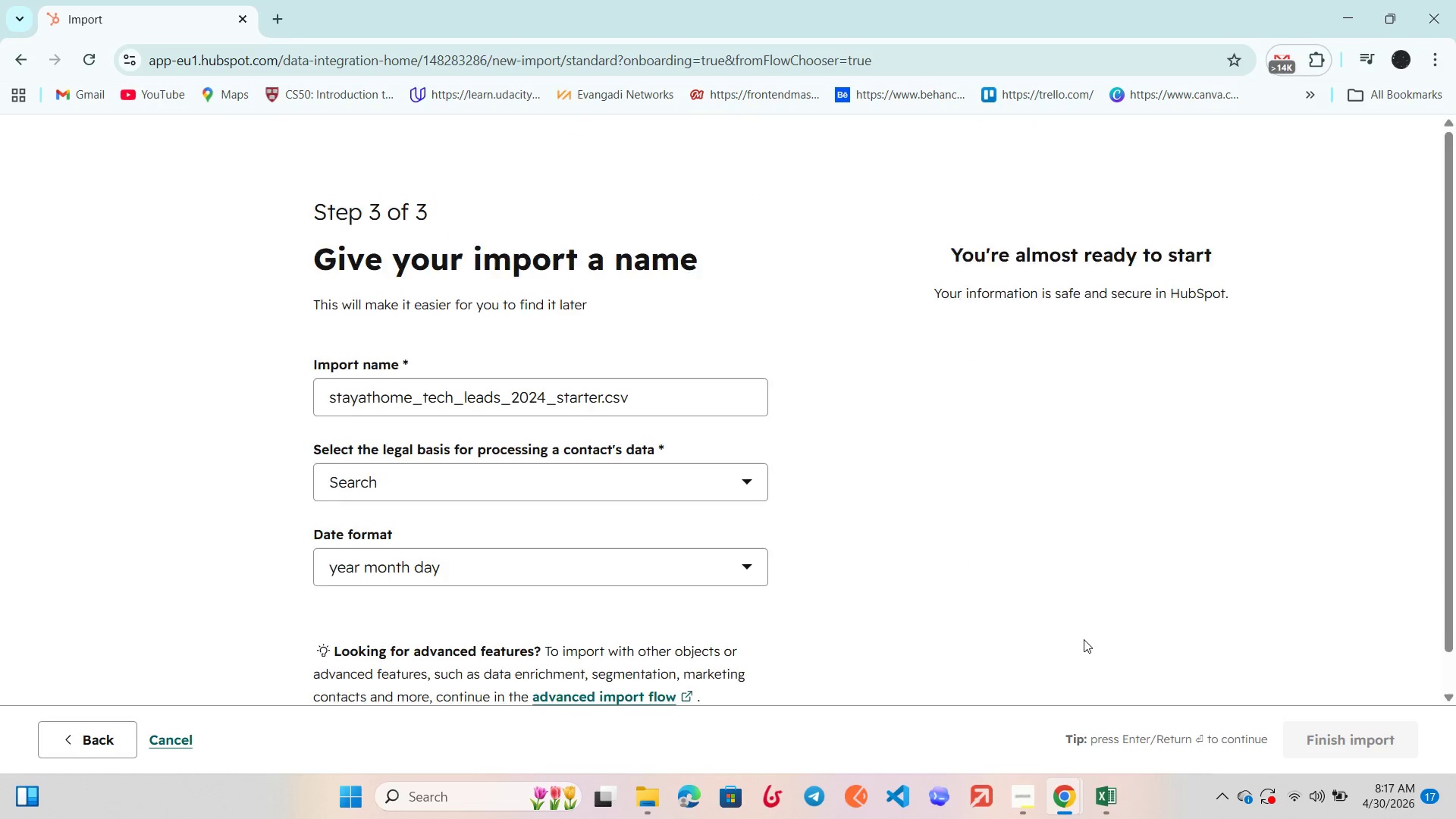 
scroll: coordinate [1084, 639], scroll_direction: down, amount: 5.0
 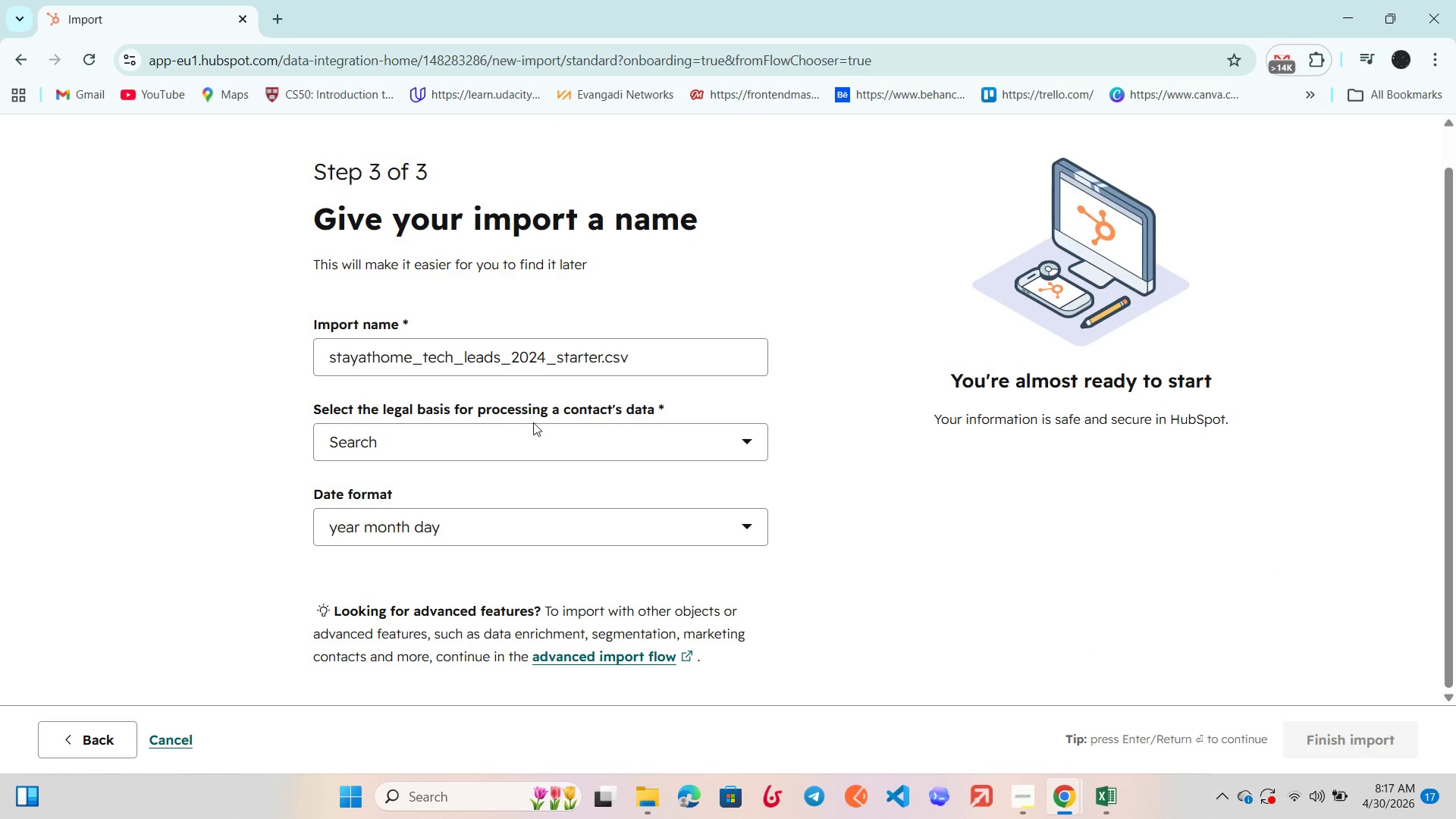 
left_click([535, 438])
 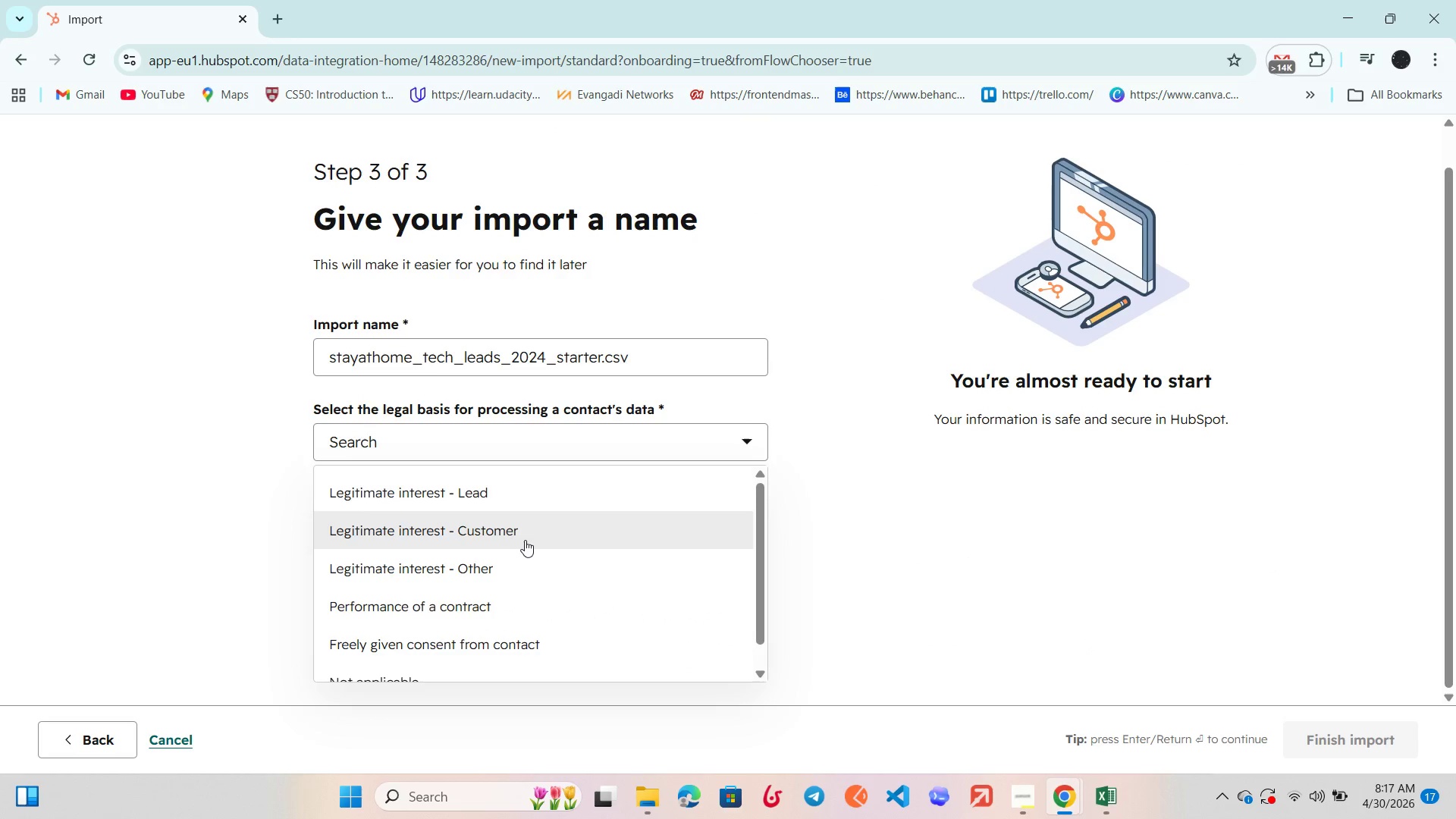 
left_click([526, 540])
 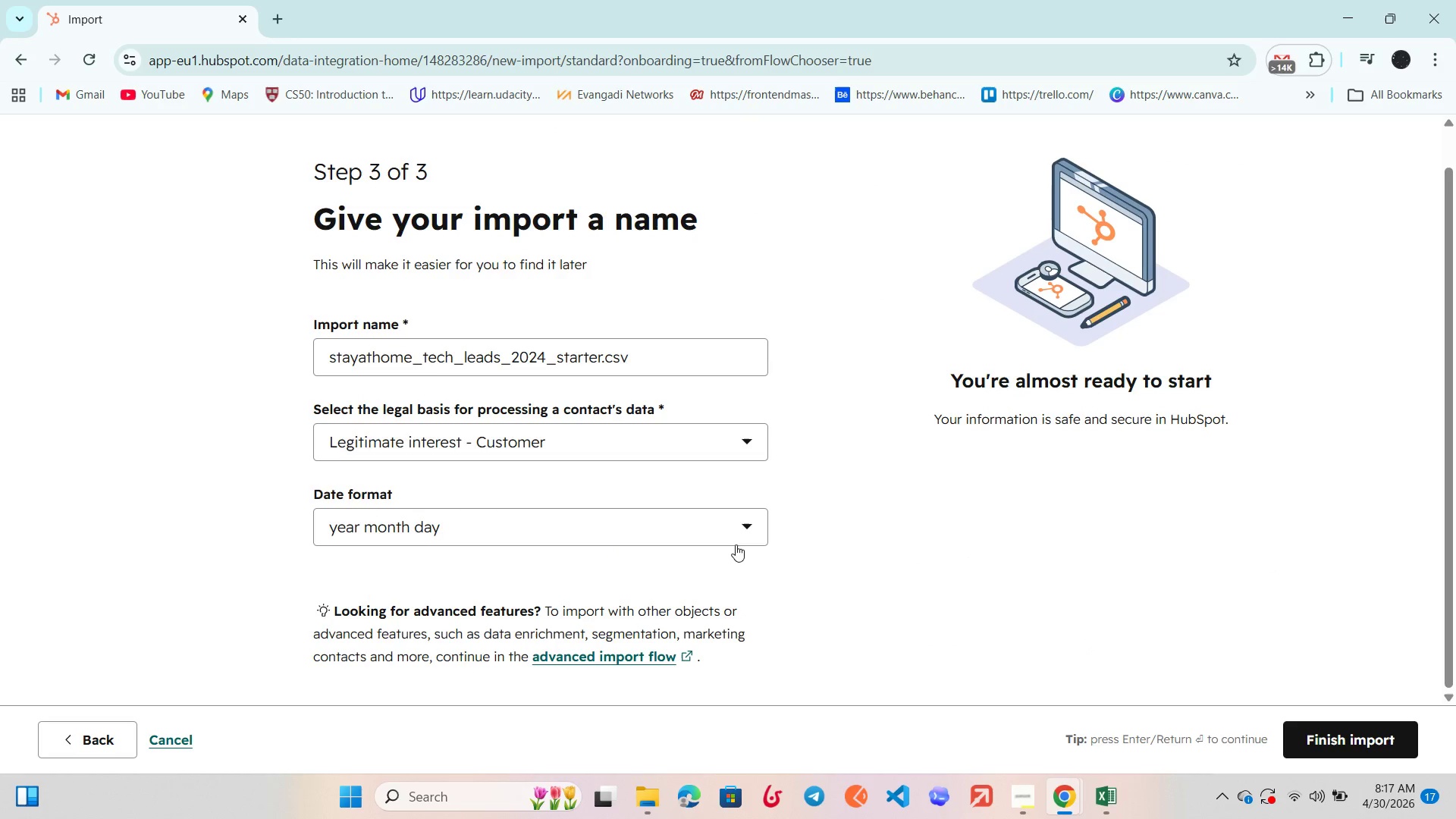 
scroll: coordinate [743, 551], scroll_direction: down, amount: 5.0
 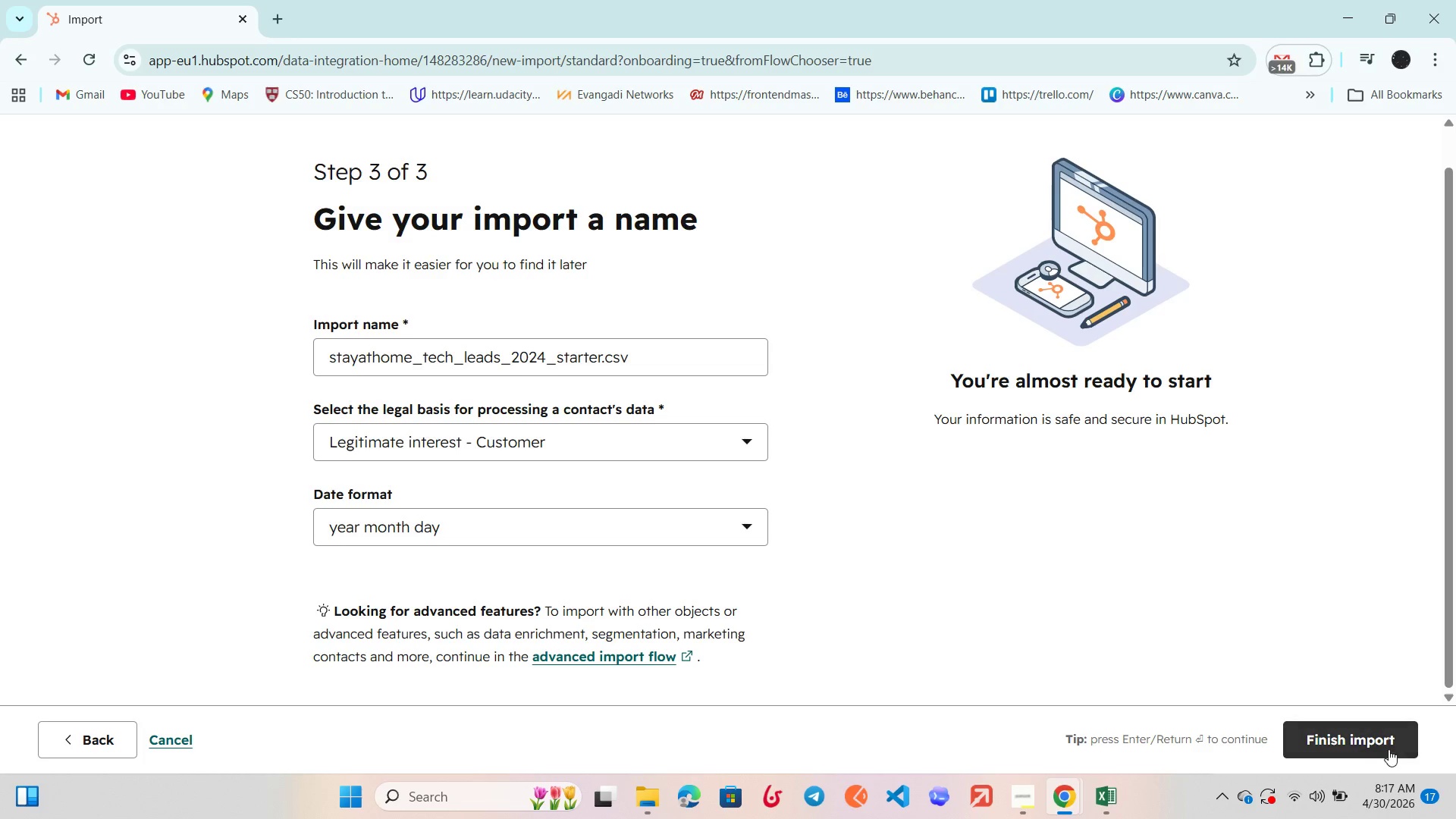 
left_click_drag(start_coordinate=[1389, 738], to_coordinate=[1383, 735])
 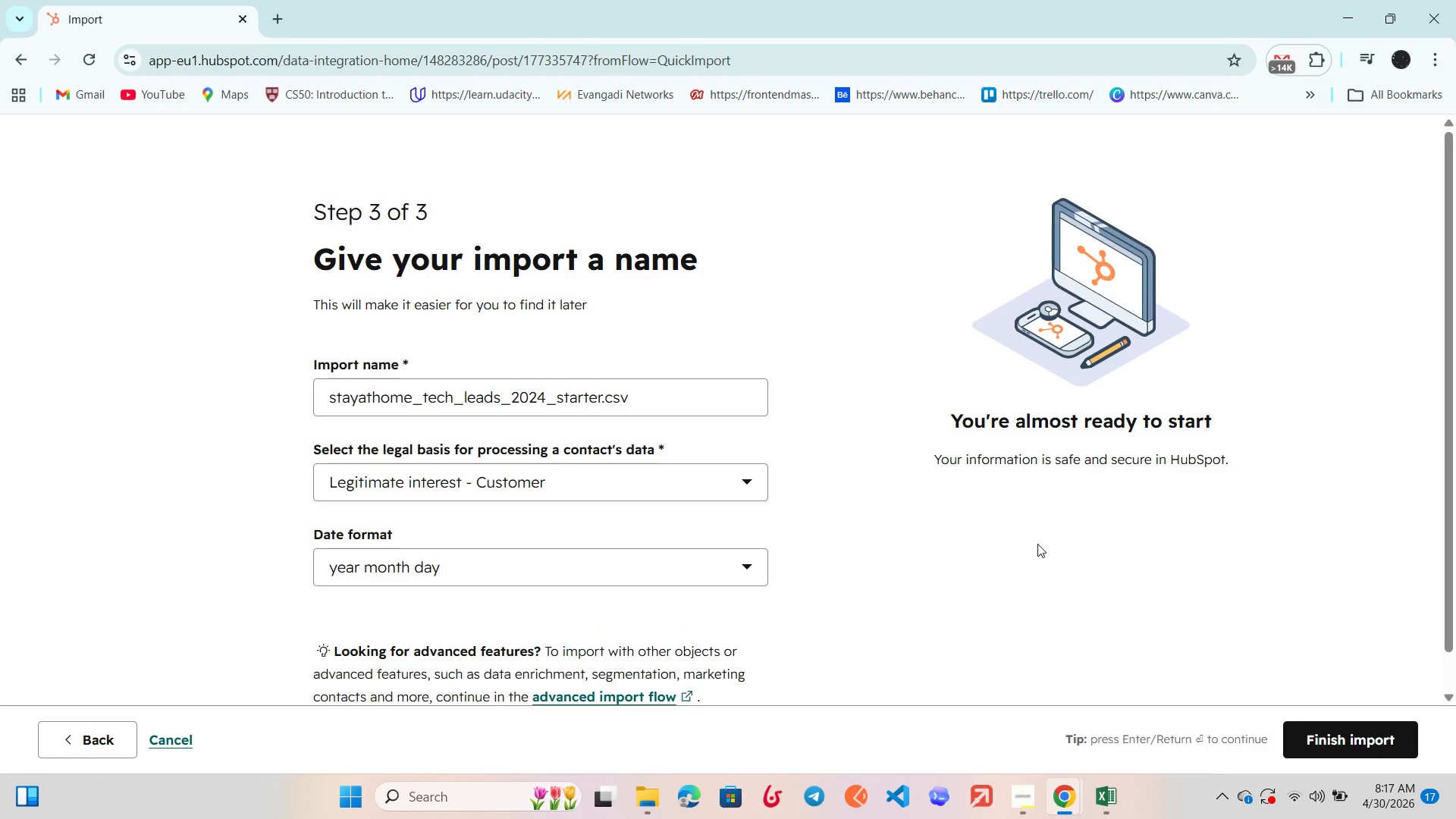 
mouse_move([1078, 493])
 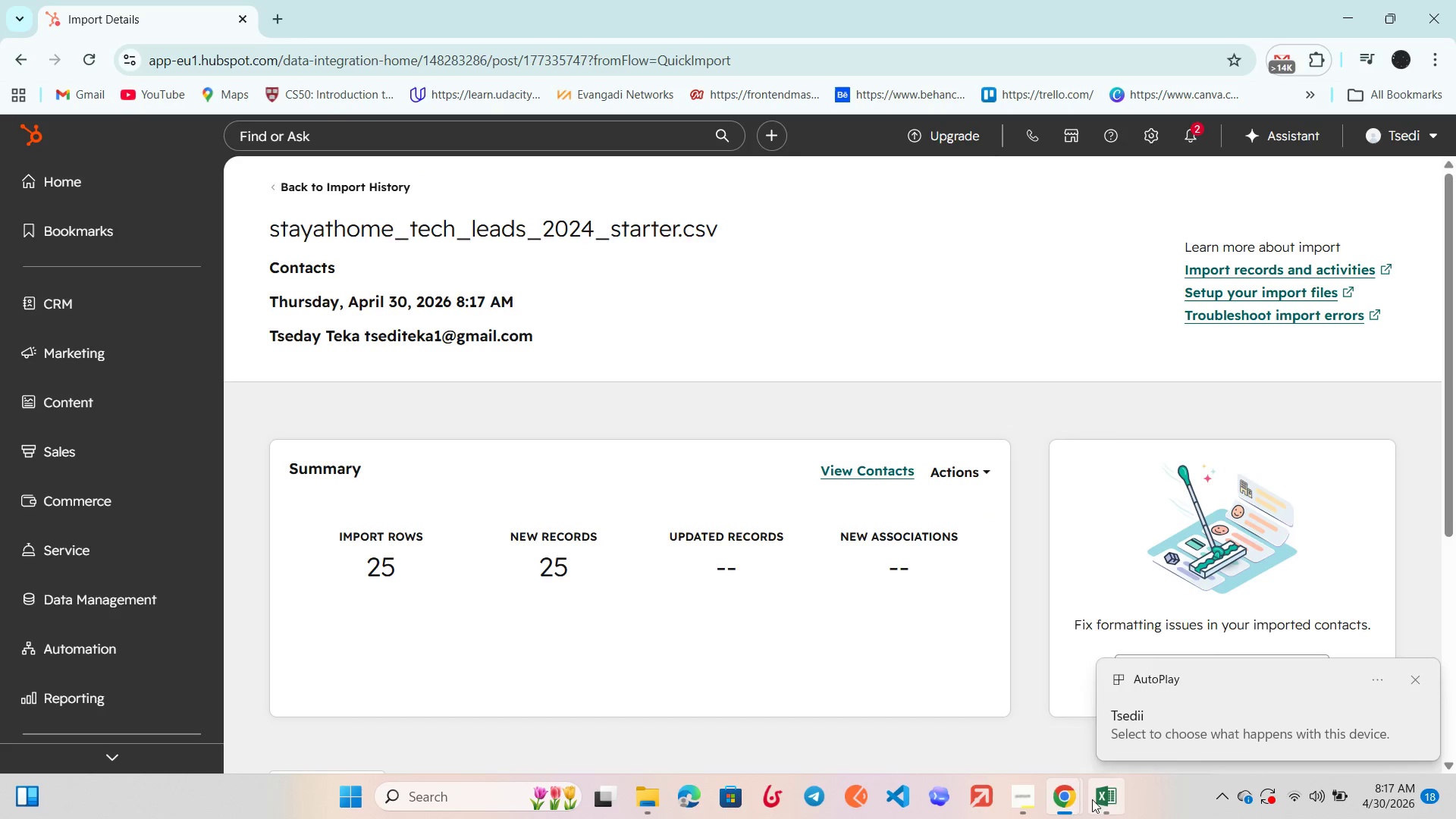 
left_click([1033, 802])
 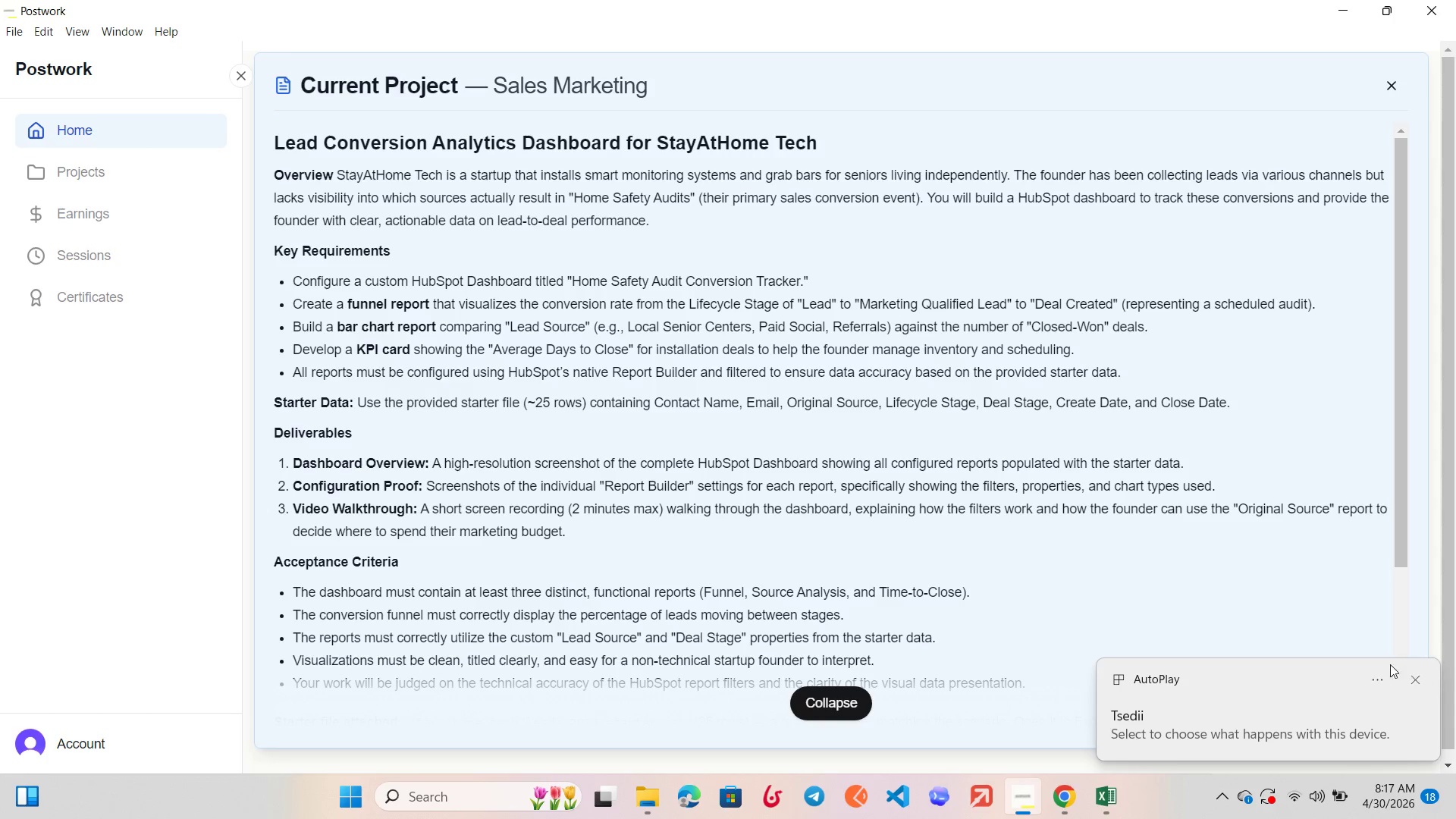 
left_click_drag(start_coordinate=[1418, 677], to_coordinate=[1398, 671])